 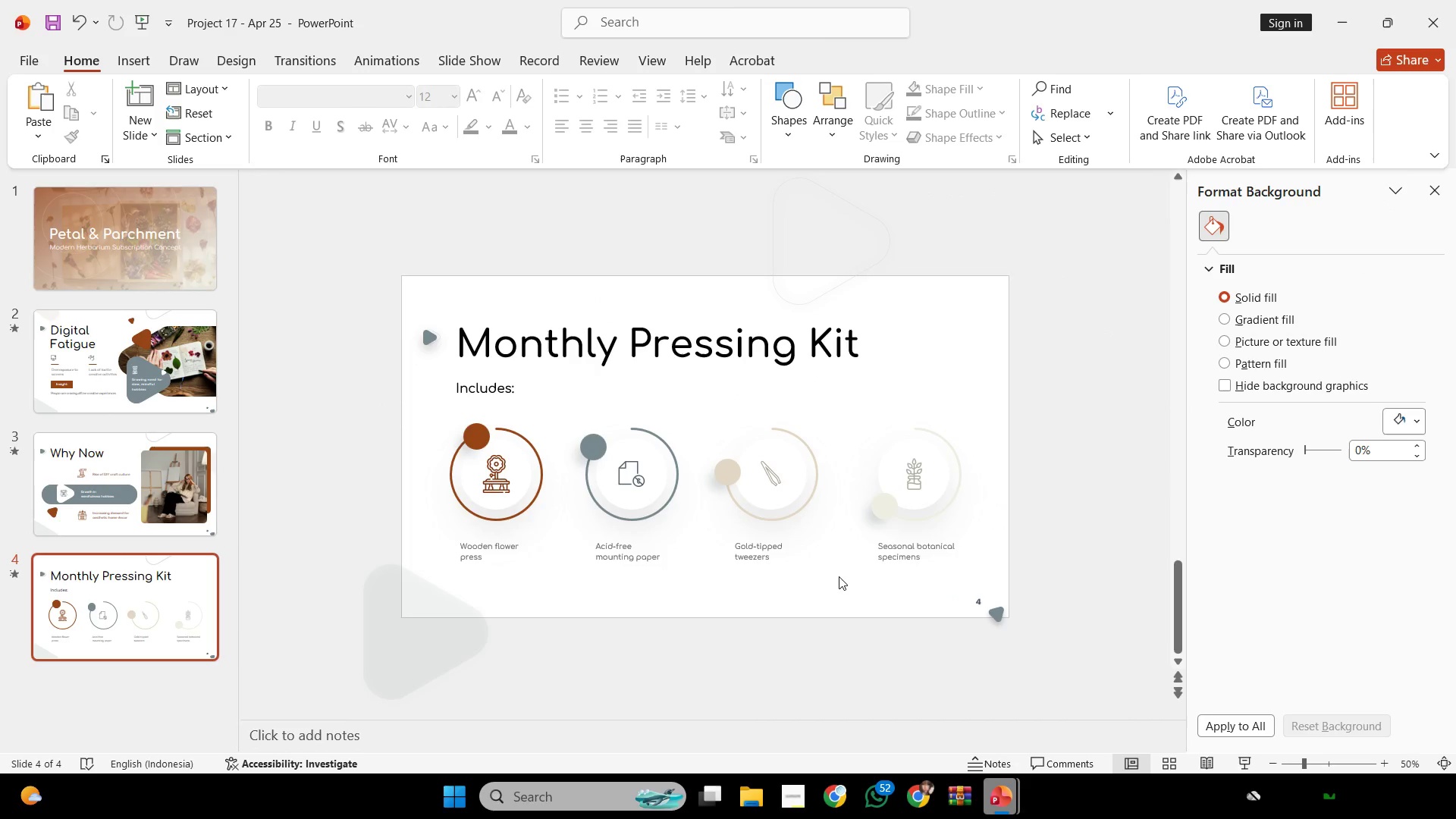 
scroll: coordinate [863, 587], scroll_direction: up, amount: 3.0
 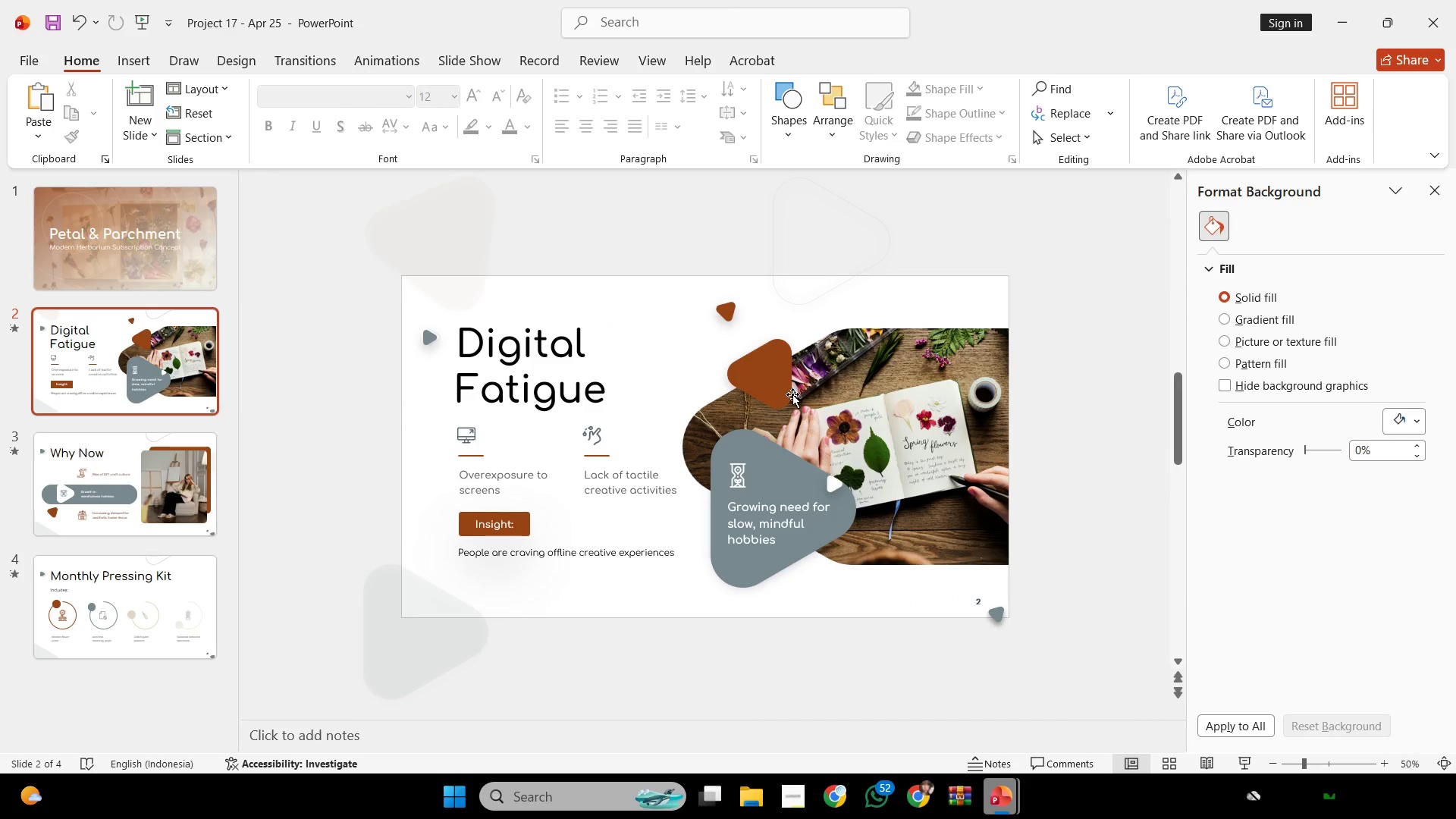 
left_click([781, 377])
 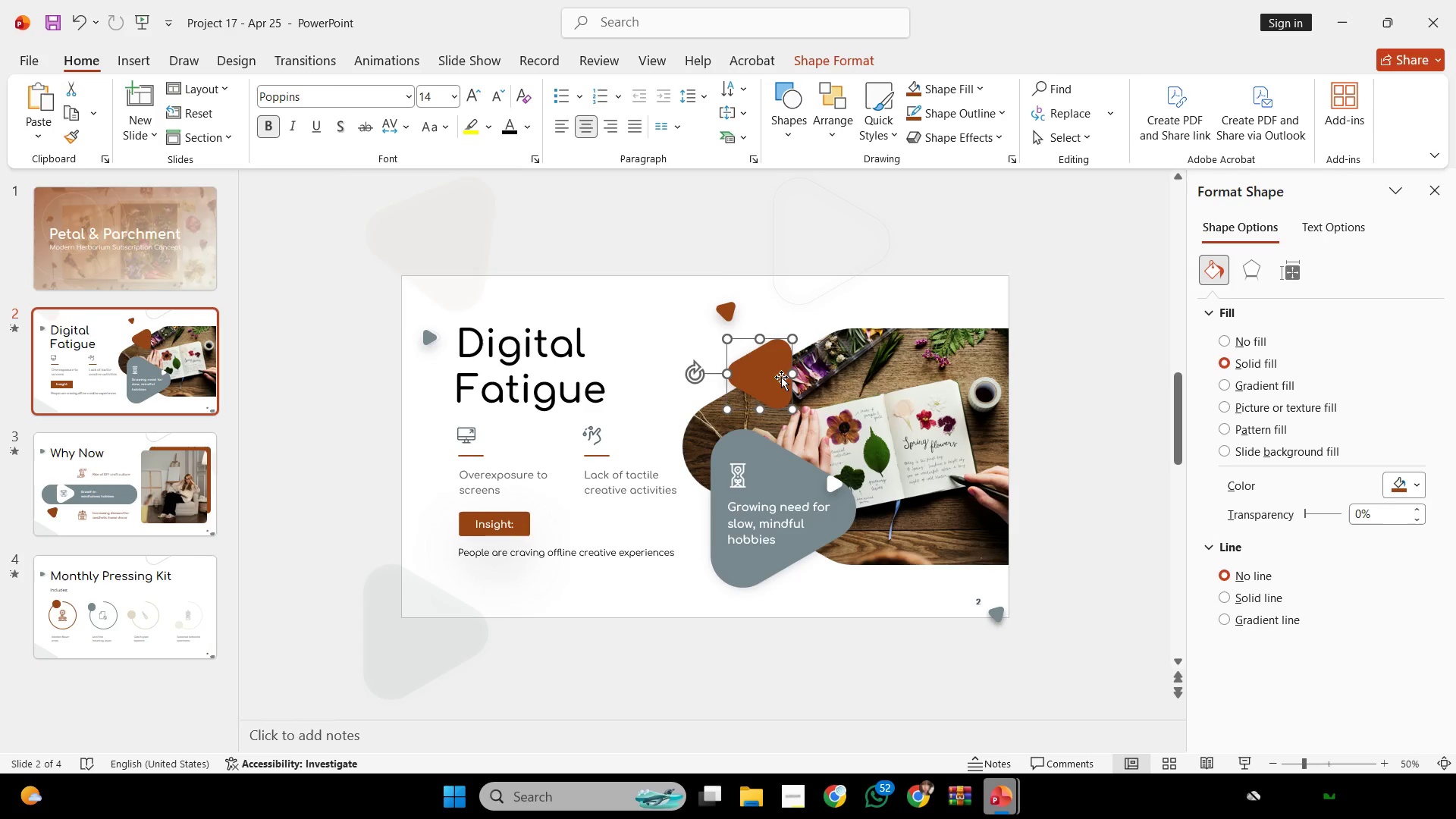 
key(Control+C)
 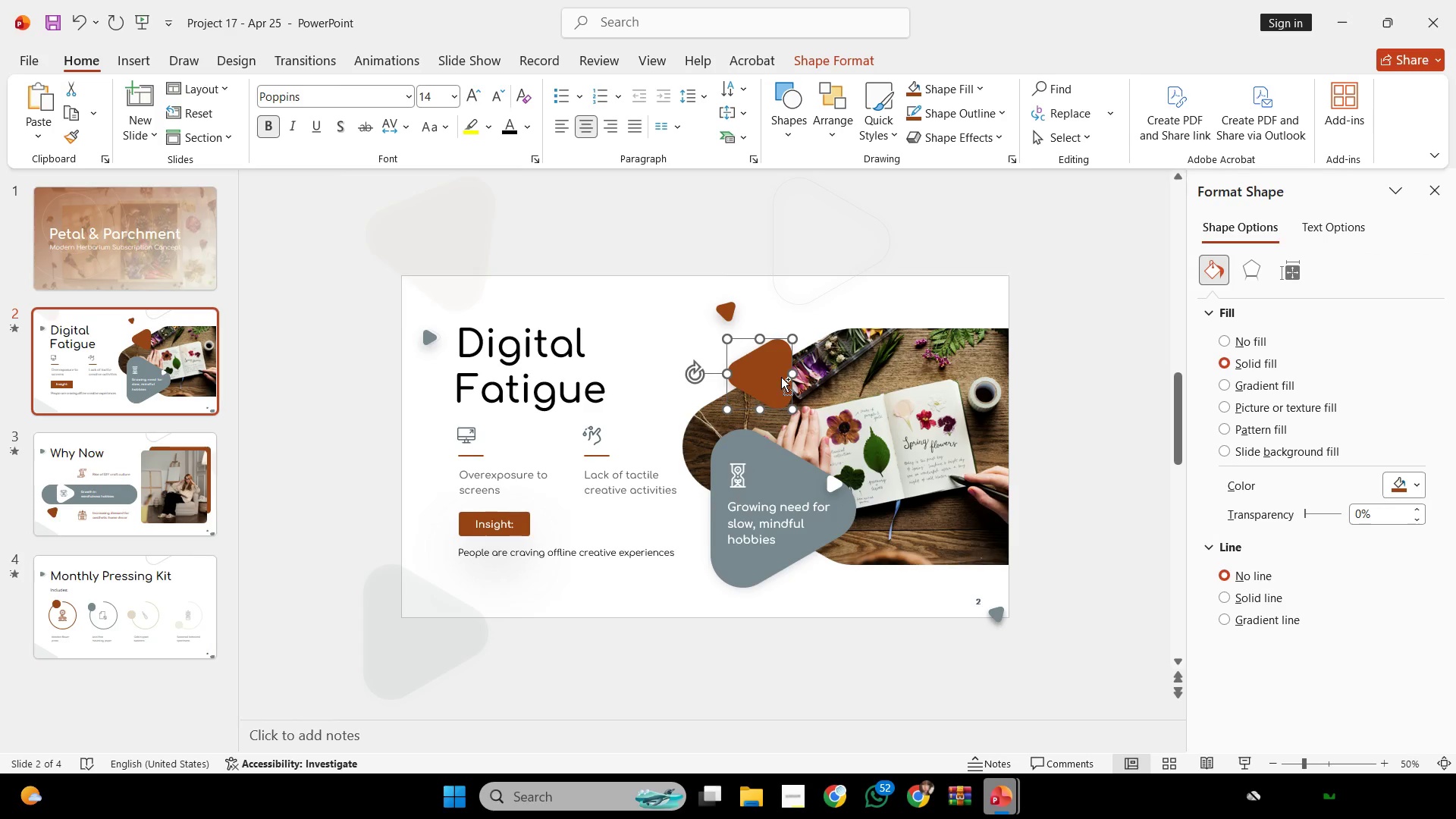 
key(Control+C)
 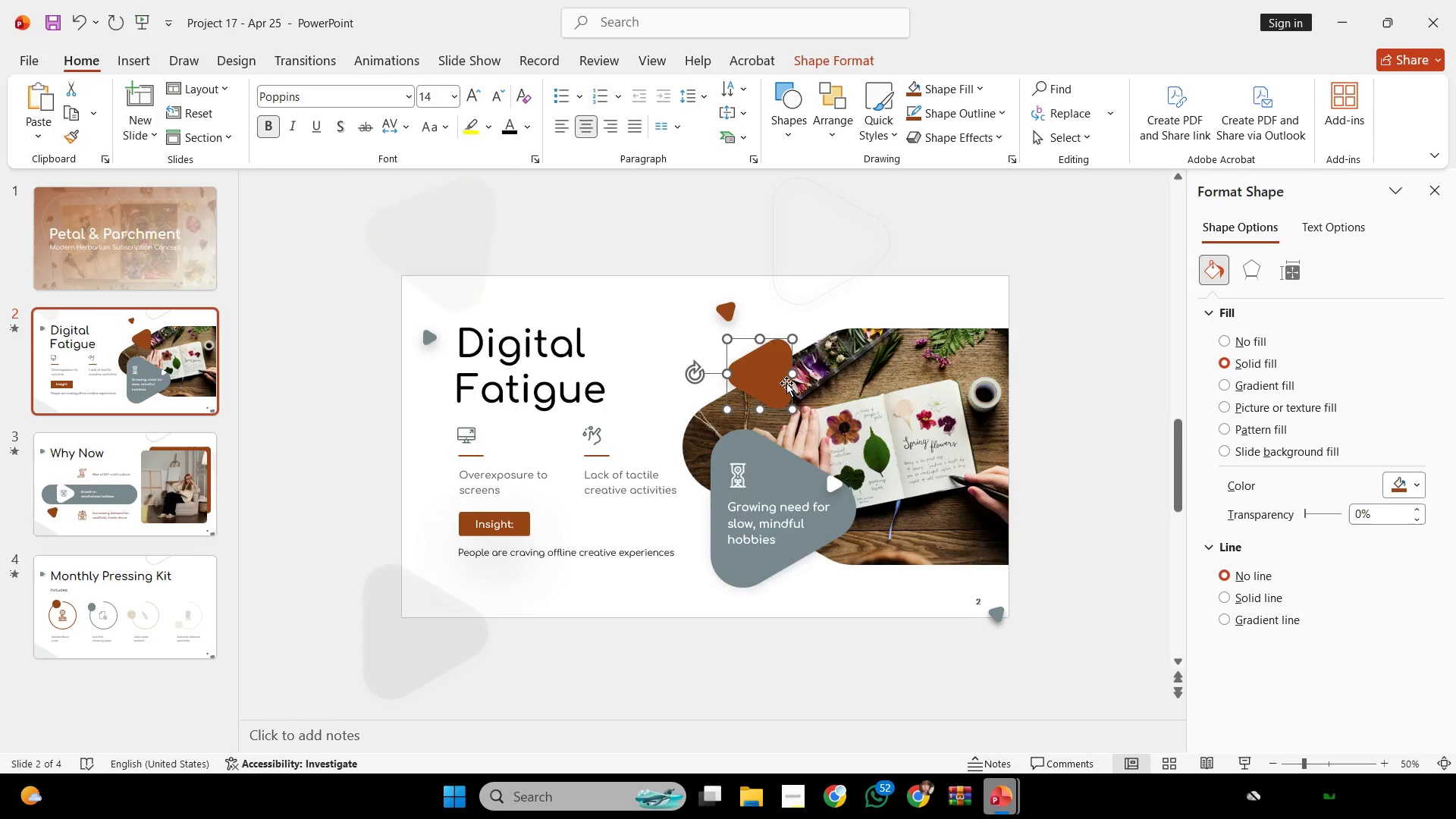 
scroll: coordinate [787, 384], scroll_direction: down, amount: 10.0
 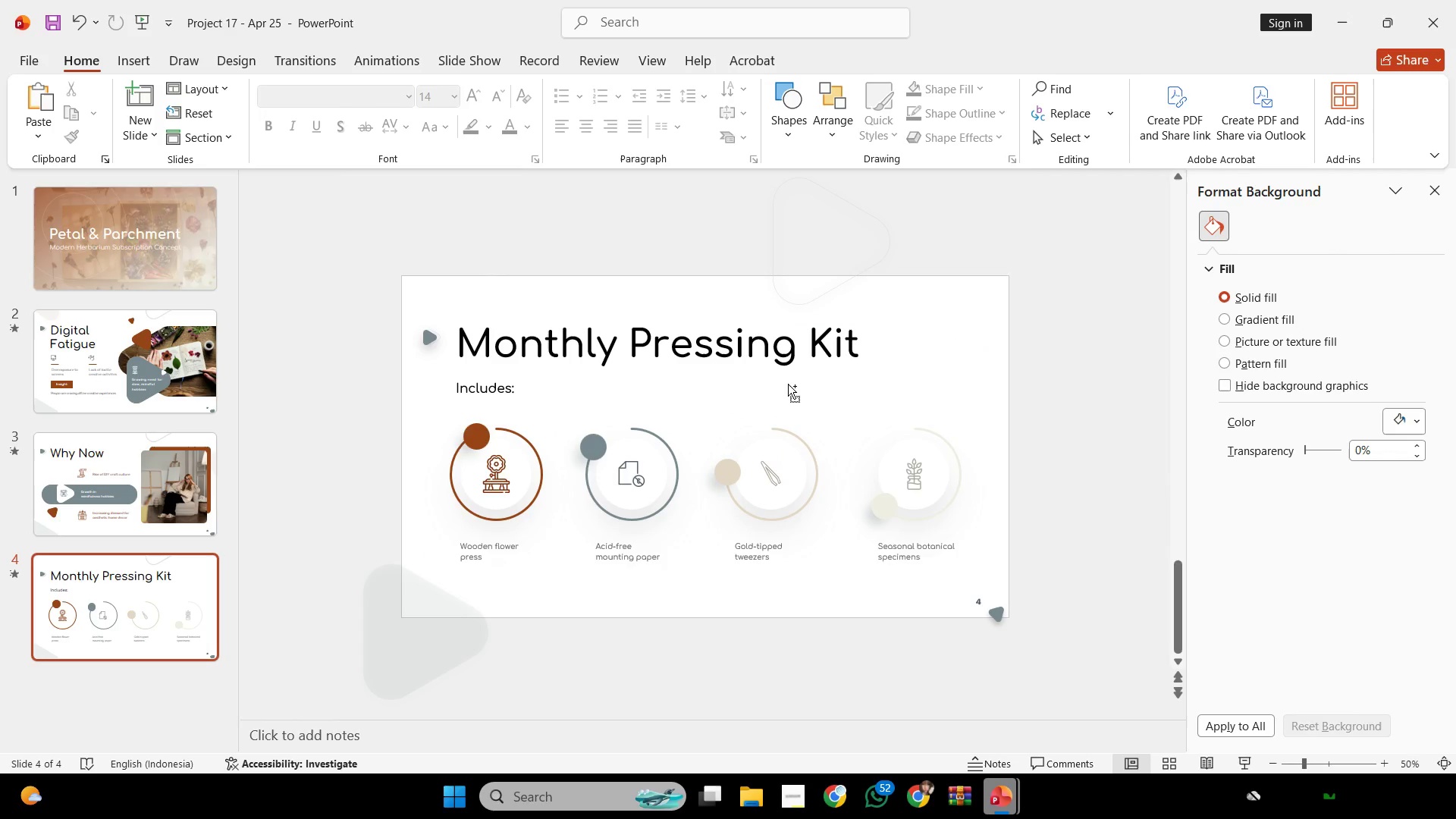 
key(Control+V)
 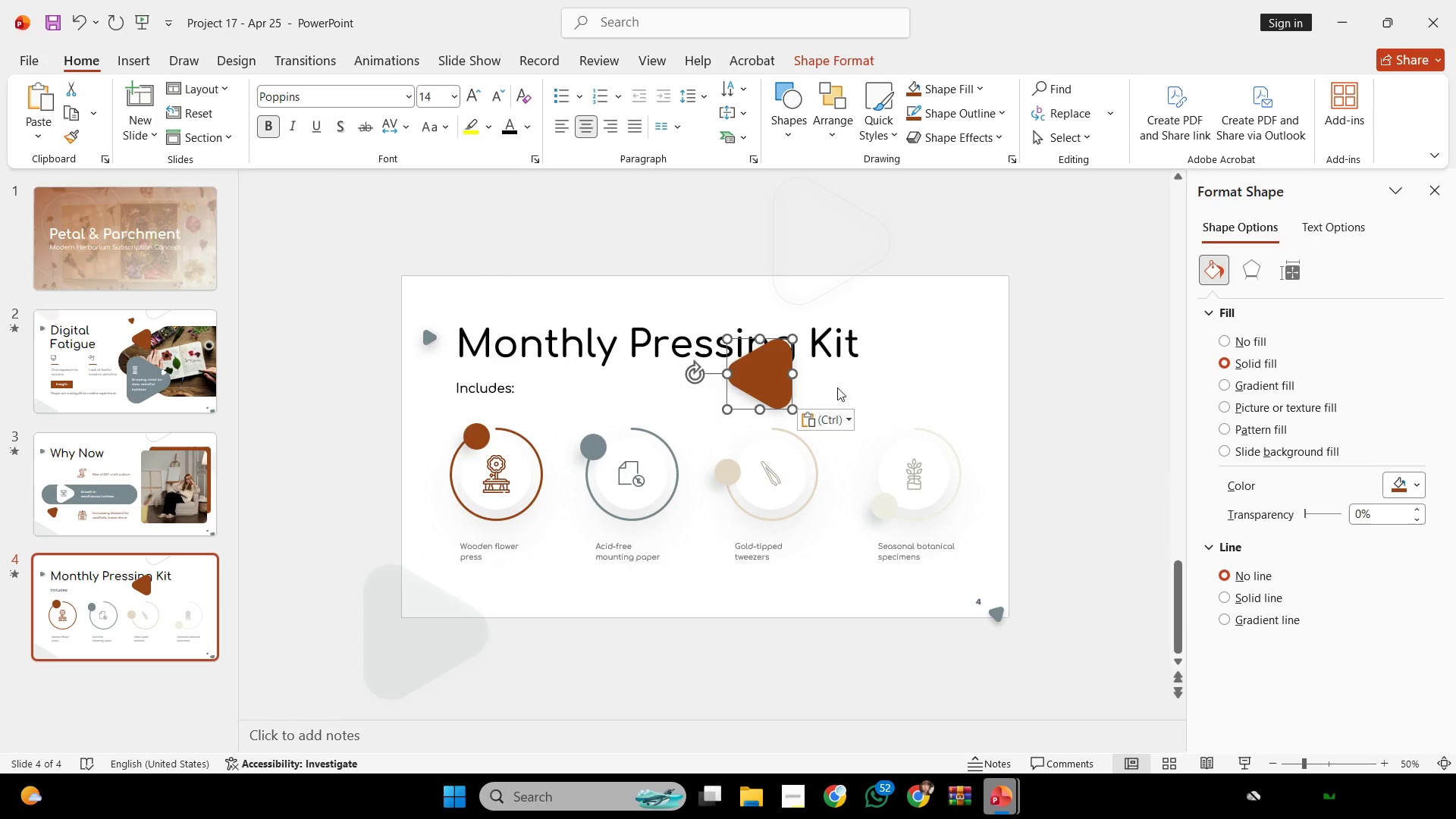 
hold_key(key=ShiftLeft, duration=0.94)
left_click_drag(start_coordinate=[795, 410], to_coordinate=[847, 469])
 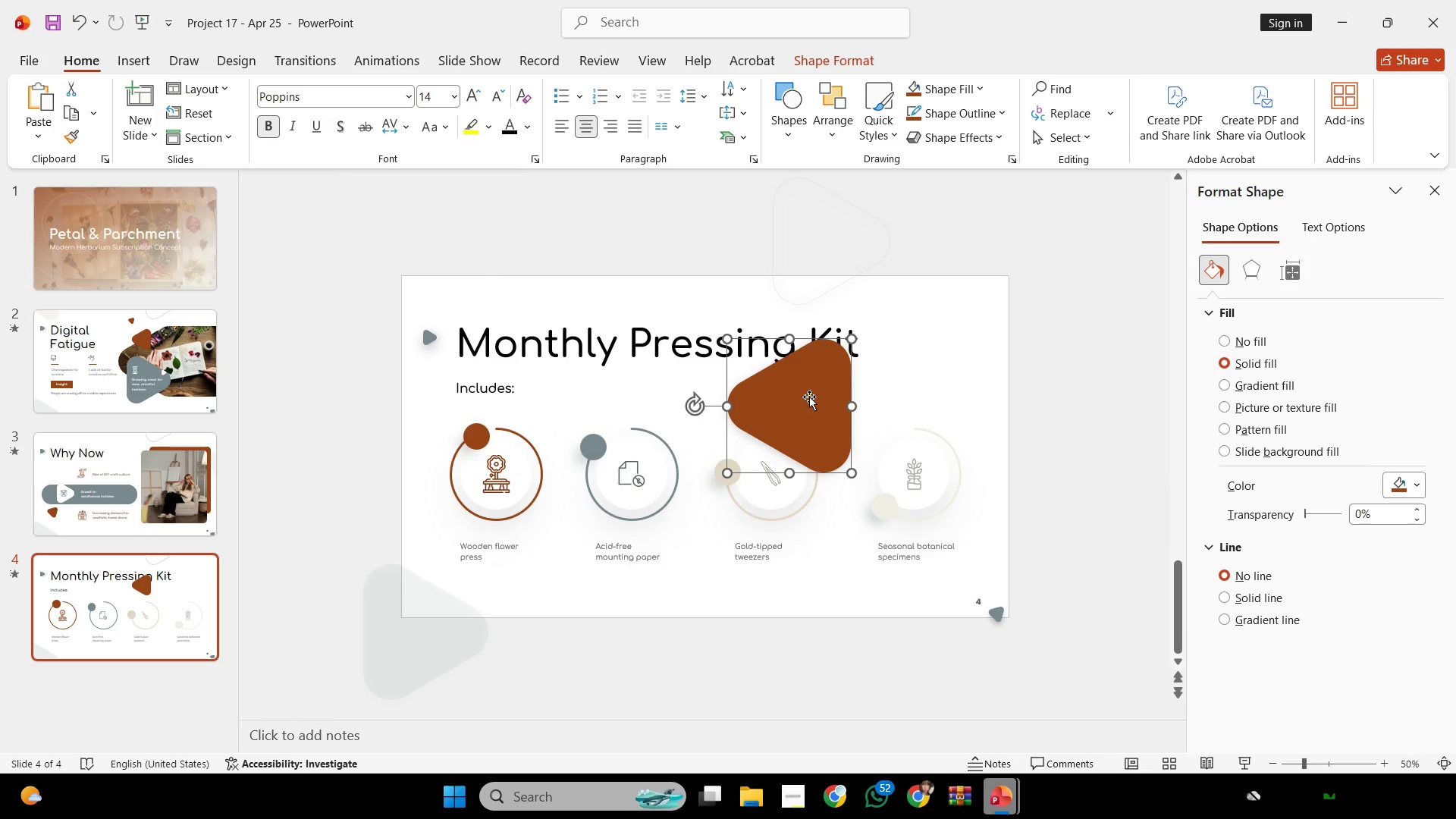 
left_click_drag(start_coordinate=[809, 397], to_coordinate=[1023, 363])
 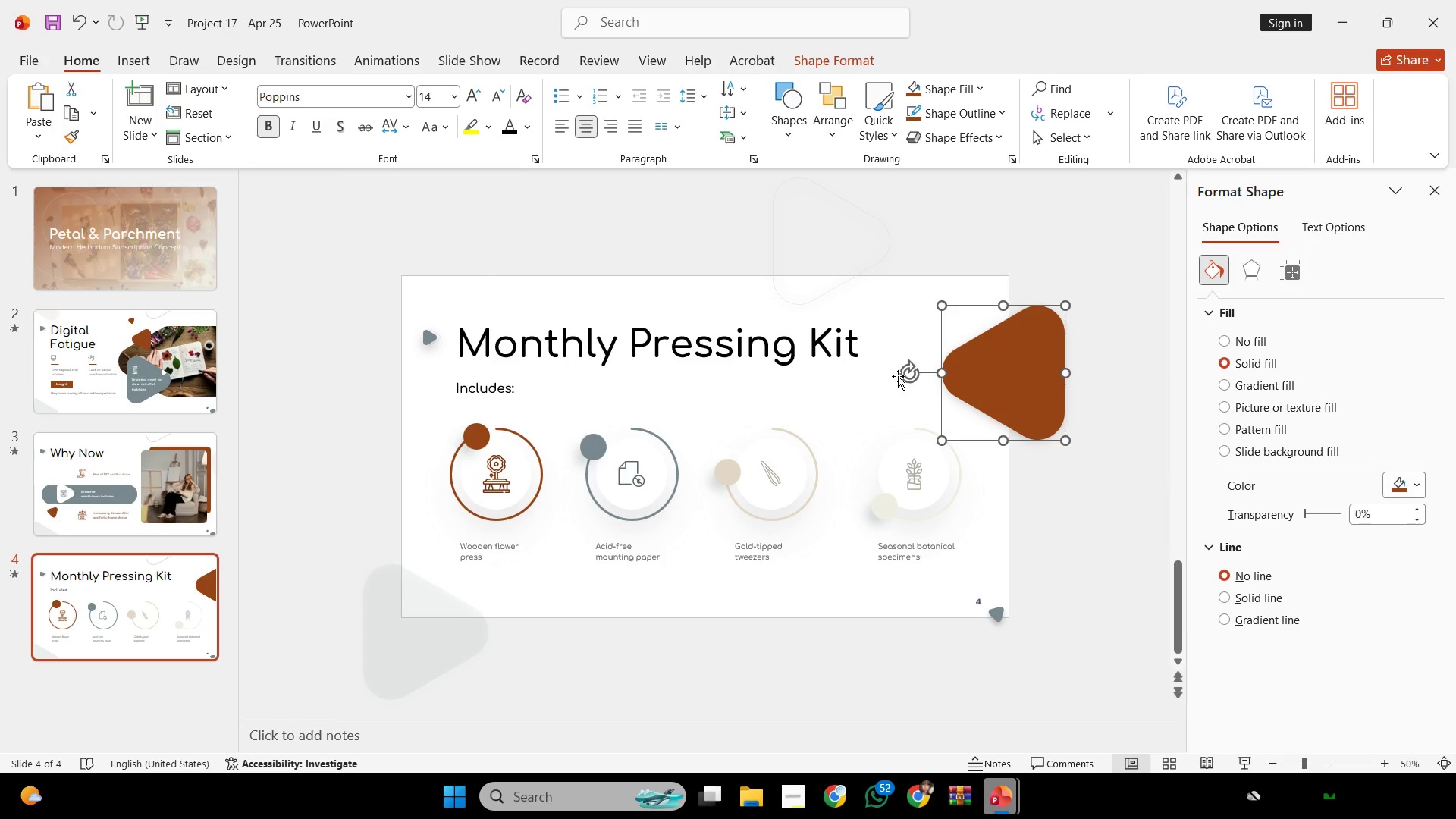 
left_click_drag(start_coordinate=[908, 375], to_coordinate=[958, 346])
 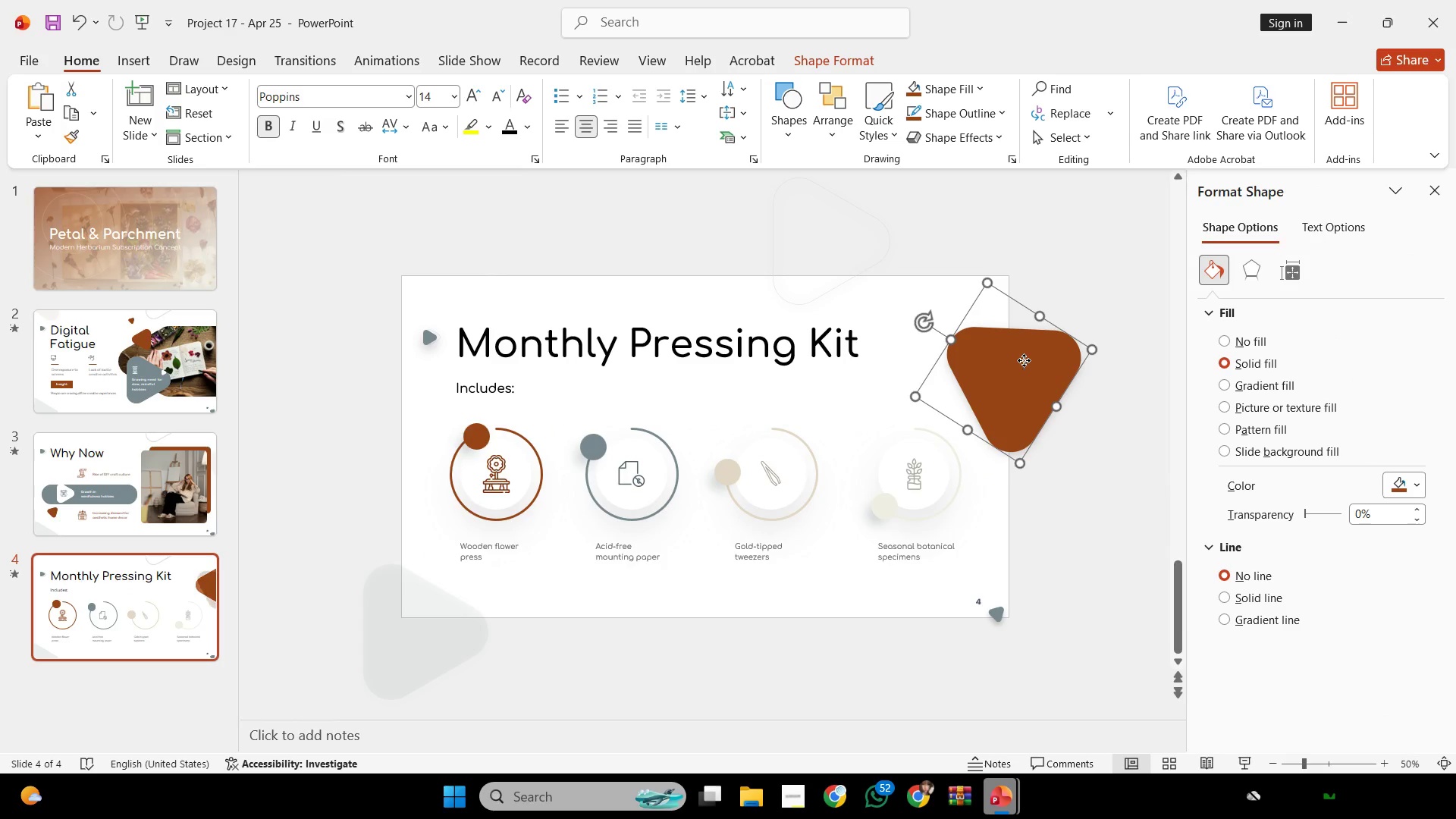 
left_click_drag(start_coordinate=[1024, 360], to_coordinate=[1028, 343])
 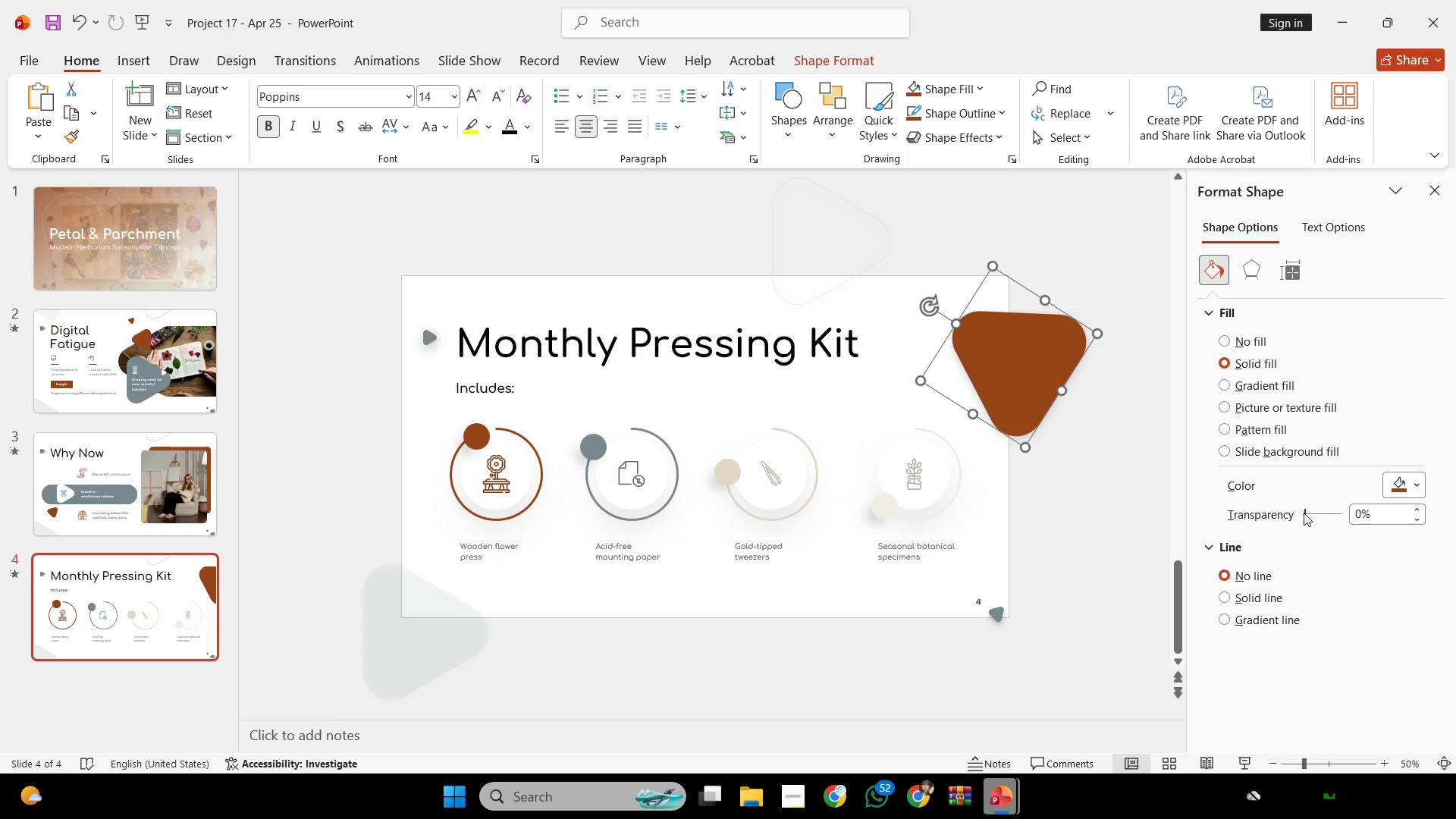 
scroll: coordinate [1277, 709], scroll_direction: up, amount: 32.0
 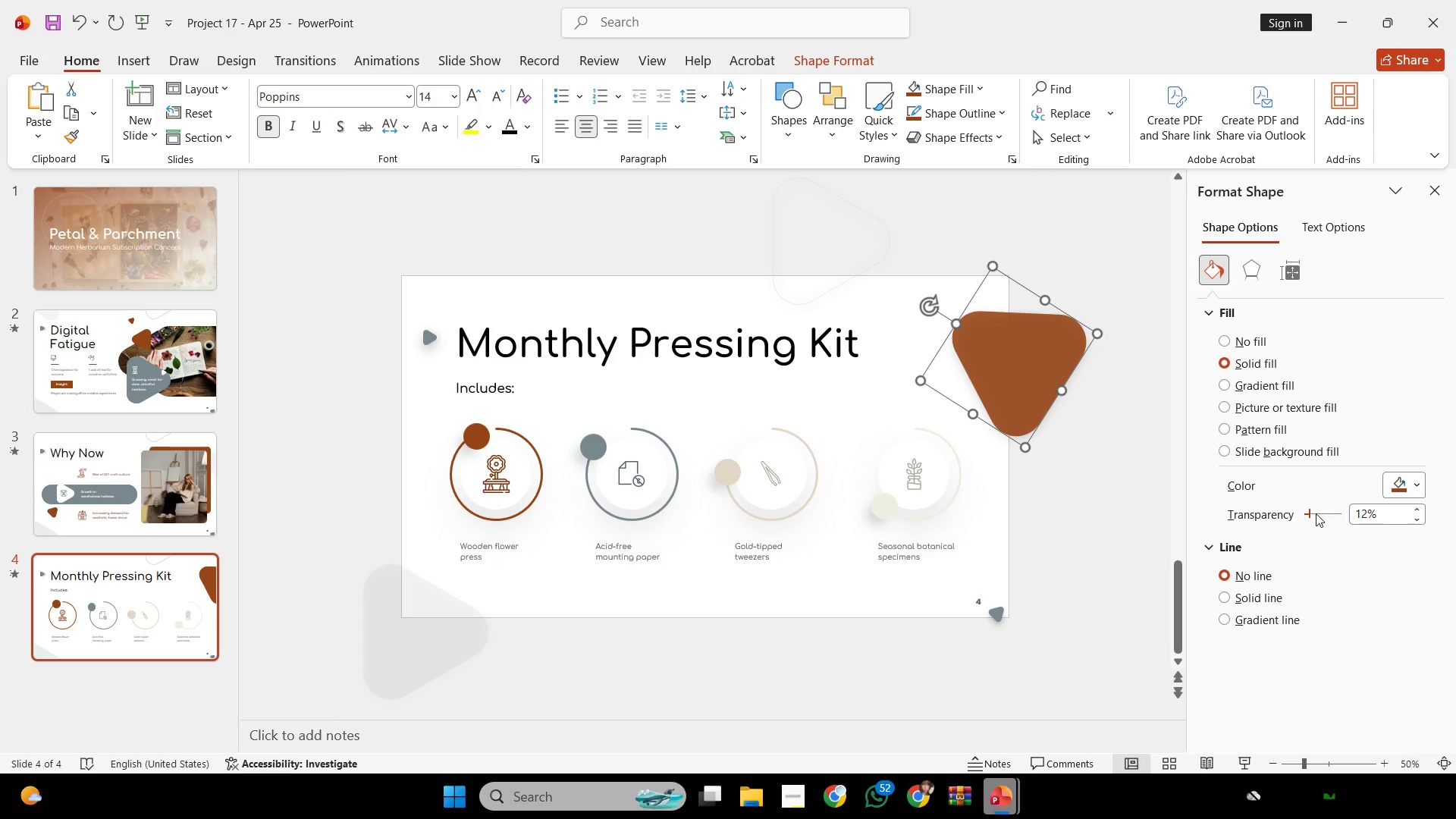 
left_click_drag(start_coordinate=[1312, 511], to_coordinate=[1338, 517])
 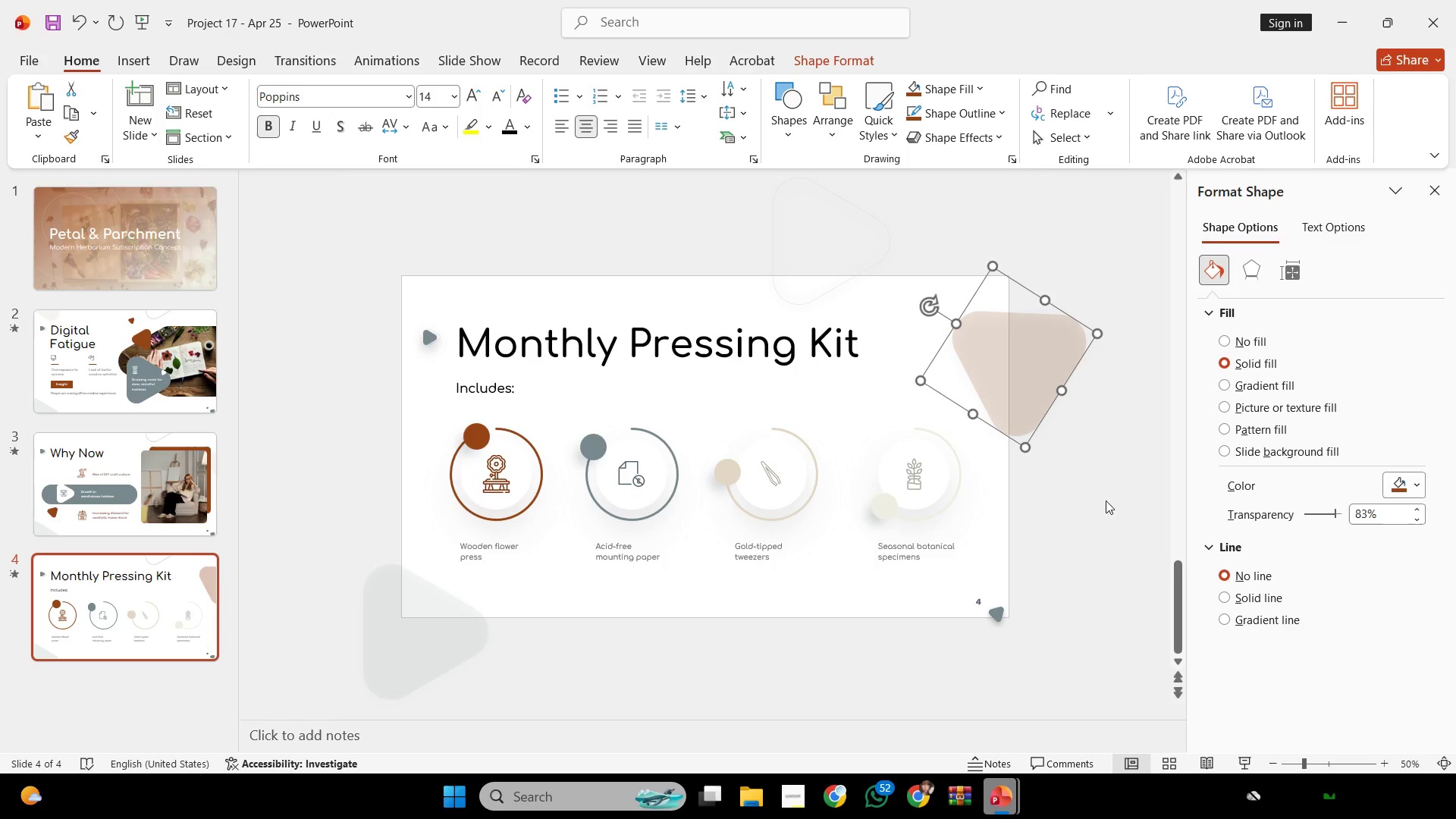 
hold_key(key=ControlLeft, duration=0.39)
scroll: coordinate [1065, 487], scroll_direction: none, amount: 0.0
 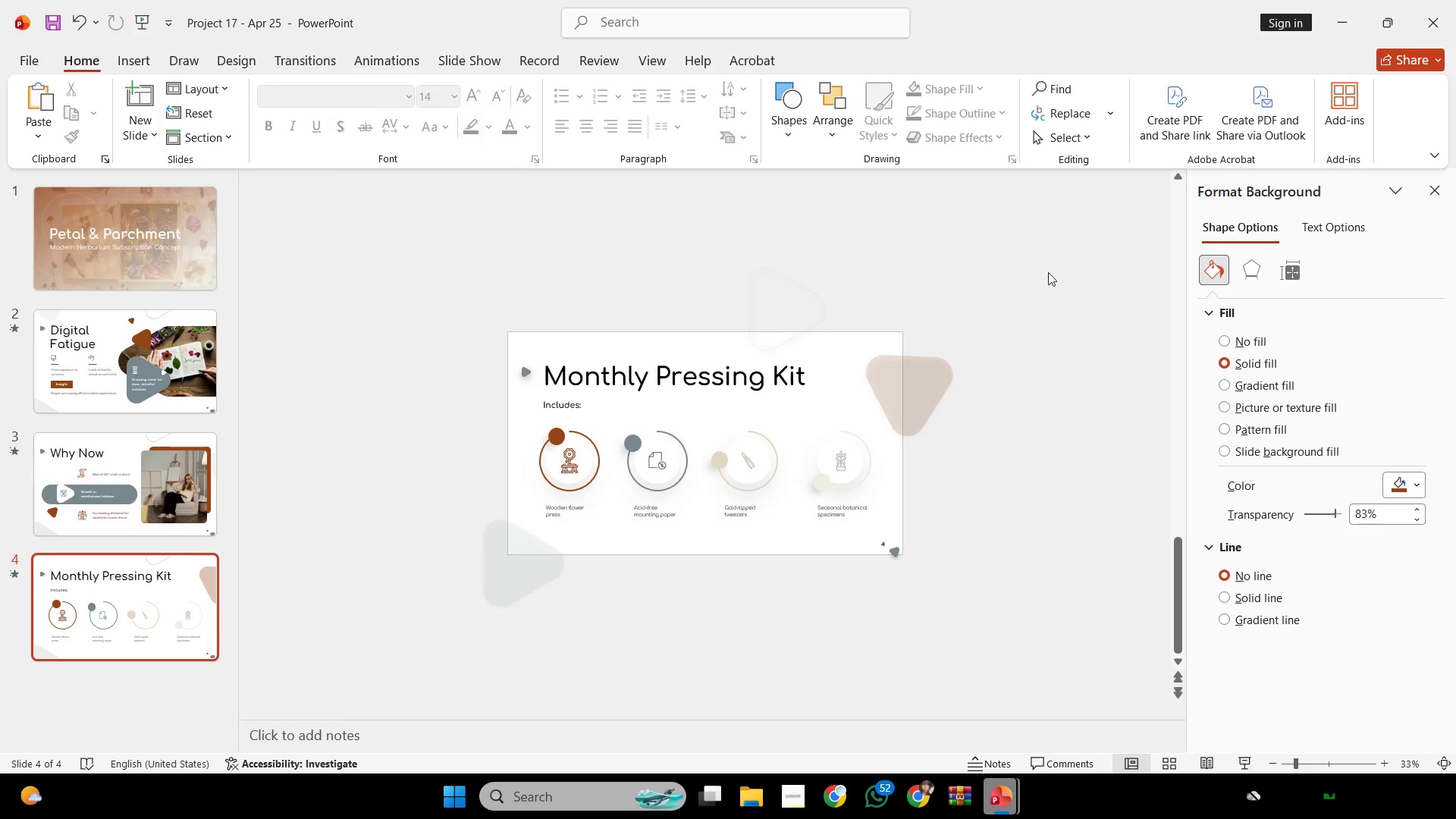 
left_click_drag(start_coordinate=[1044, 255], to_coordinate=[203, 725])
 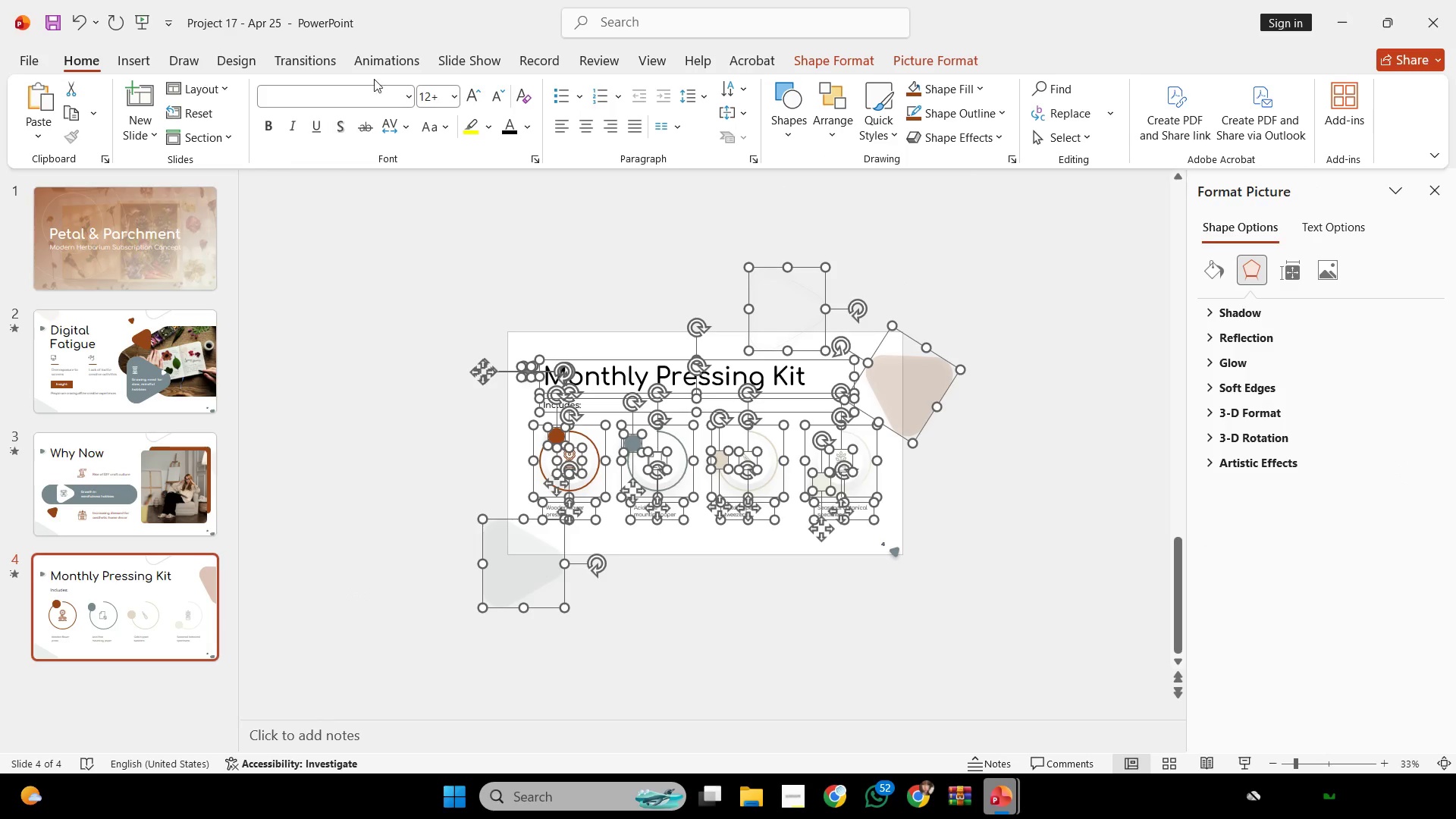 
left_click([375, 69])
 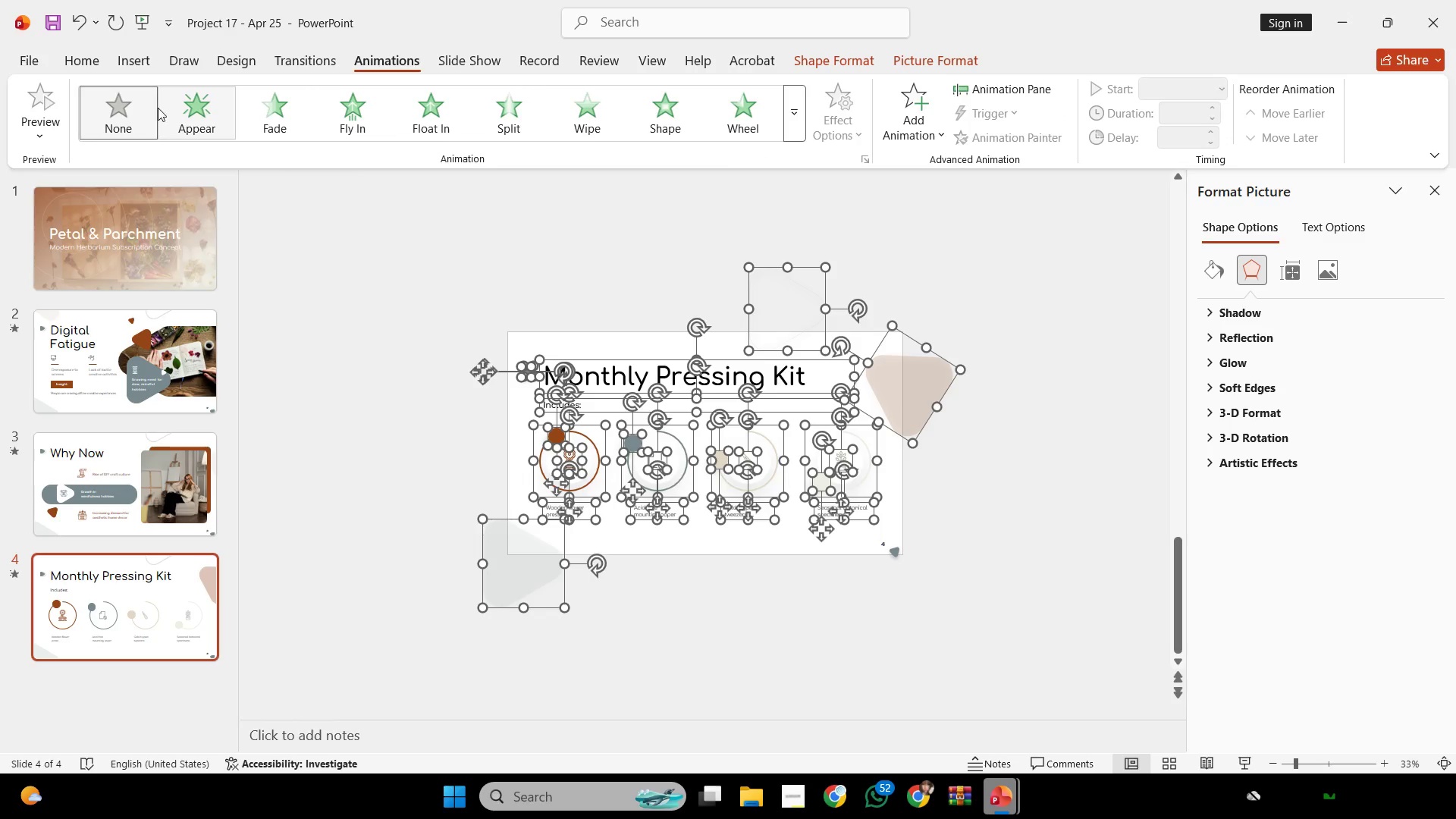 
left_click([145, 108])
 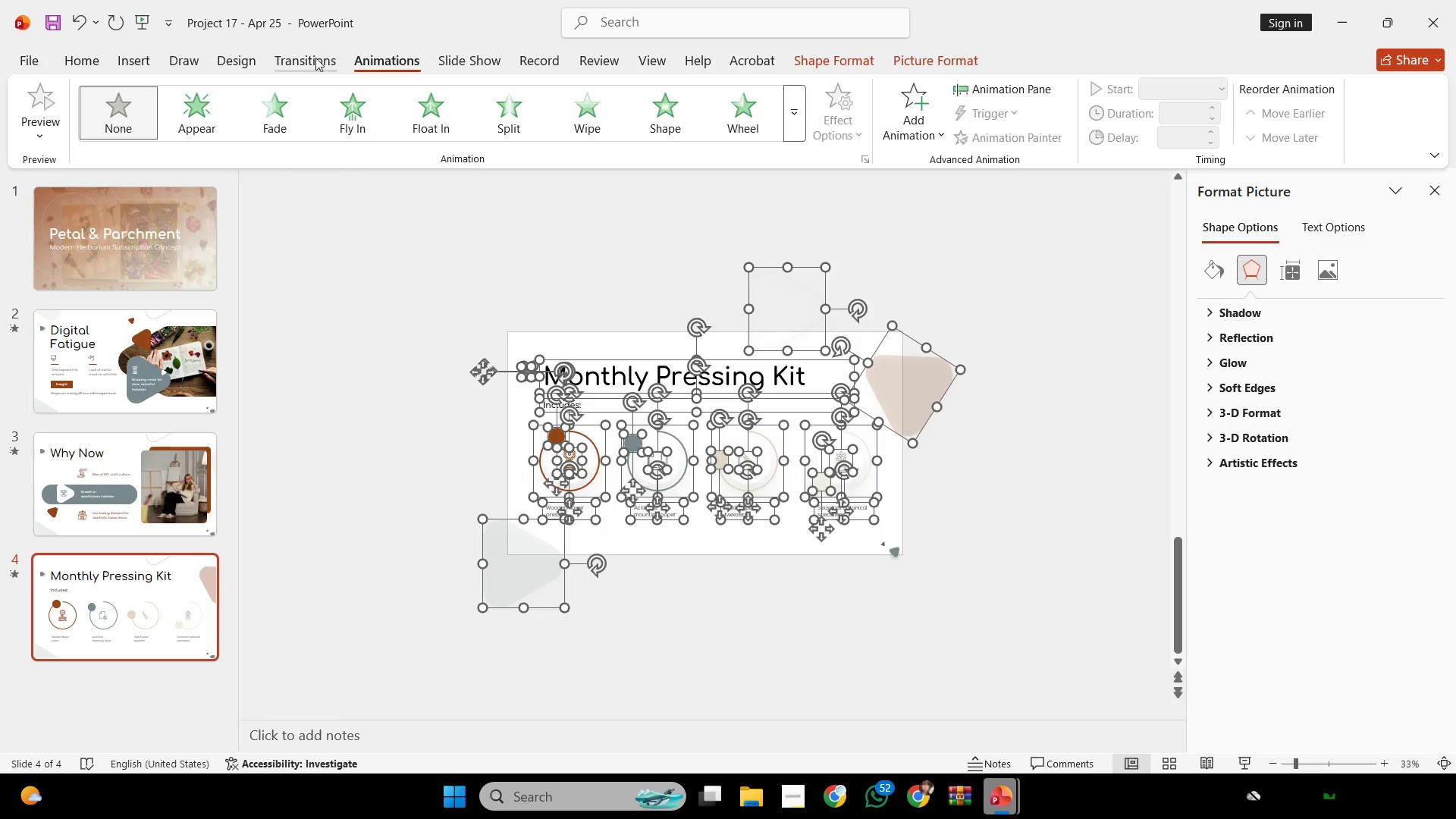 
left_click([310, 67])
 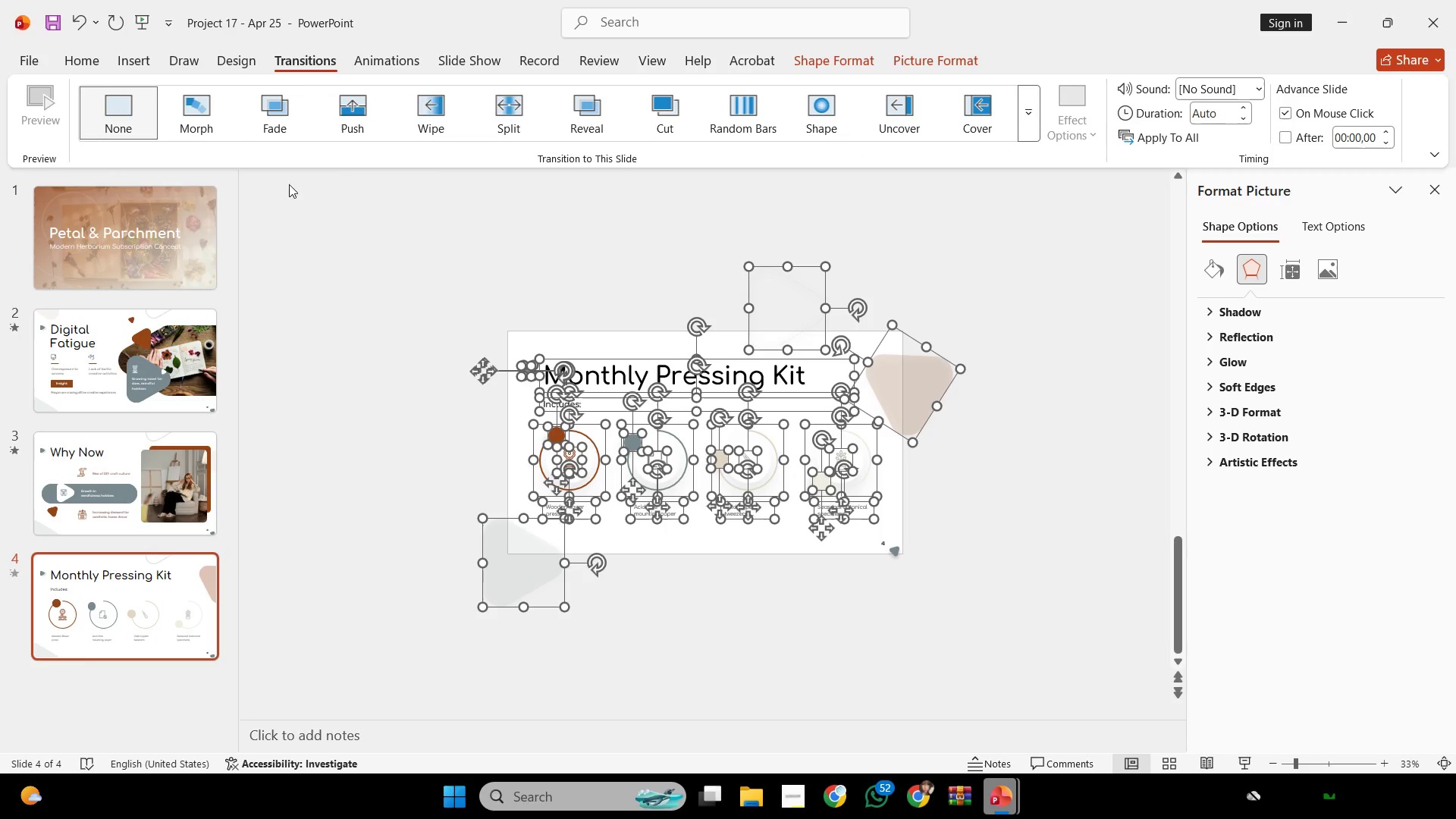 
double_click([582, 263])
 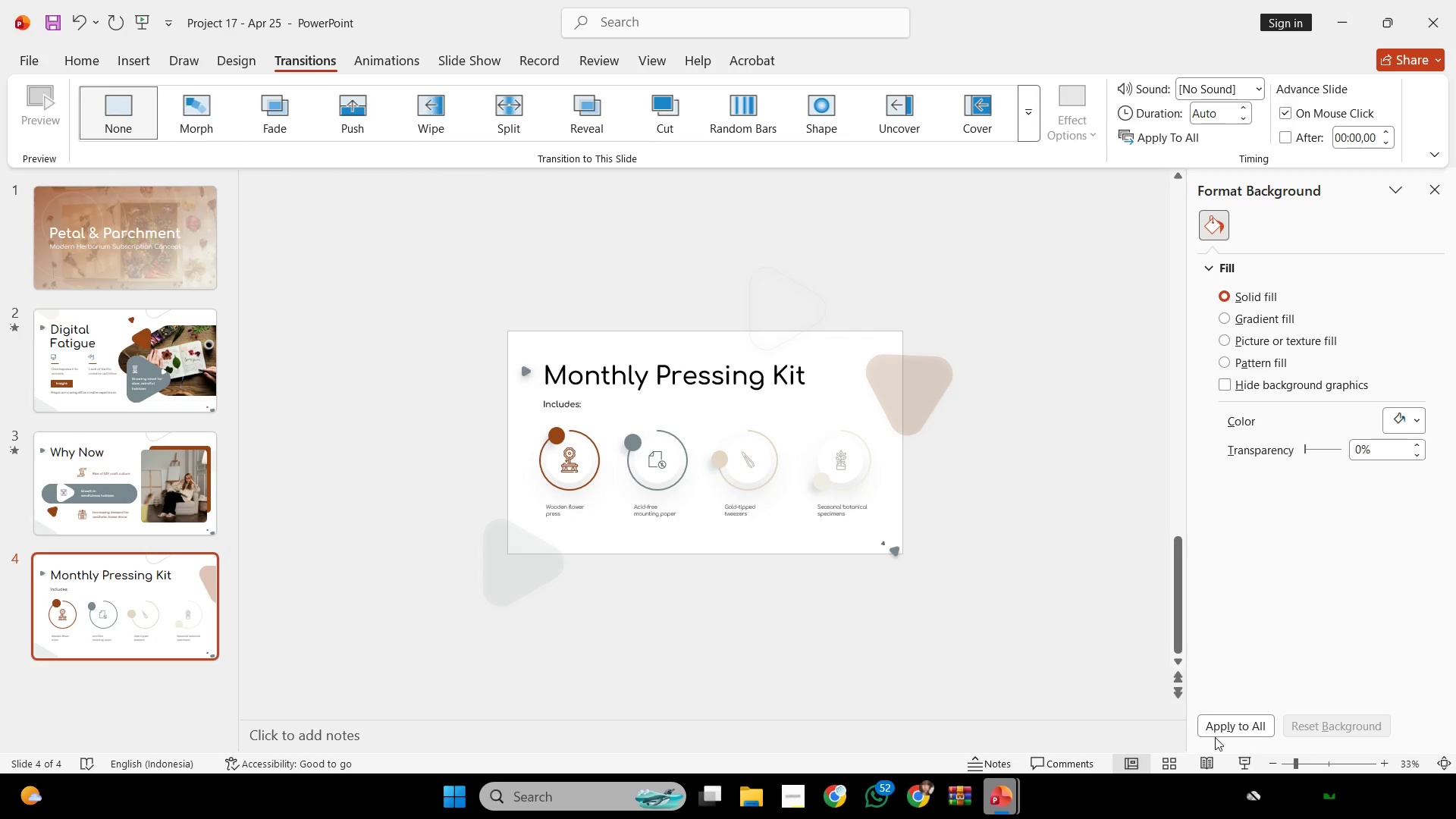 
left_click([1227, 759])
 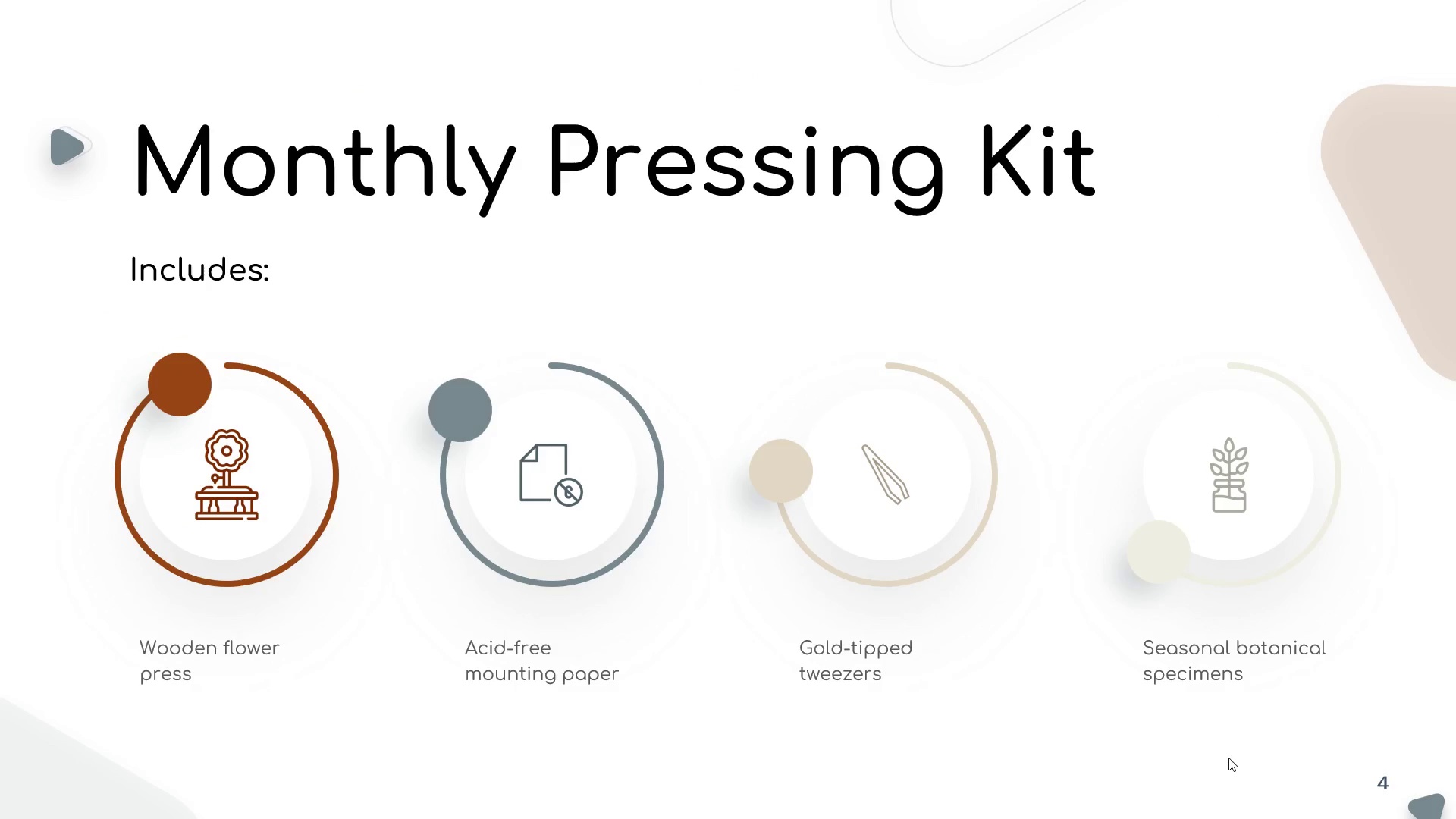 
key(Escape)
 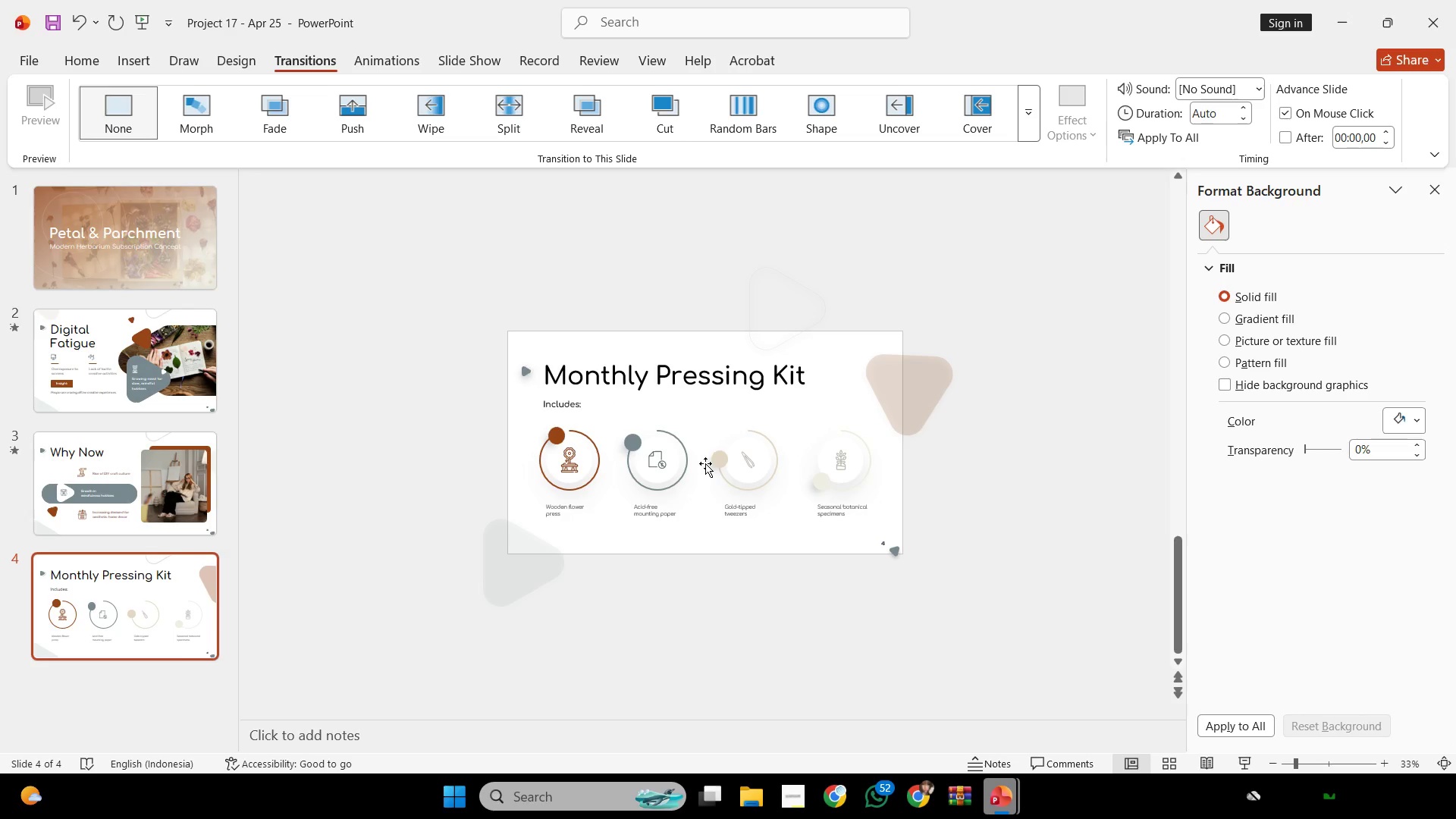 
wait(64.06)
 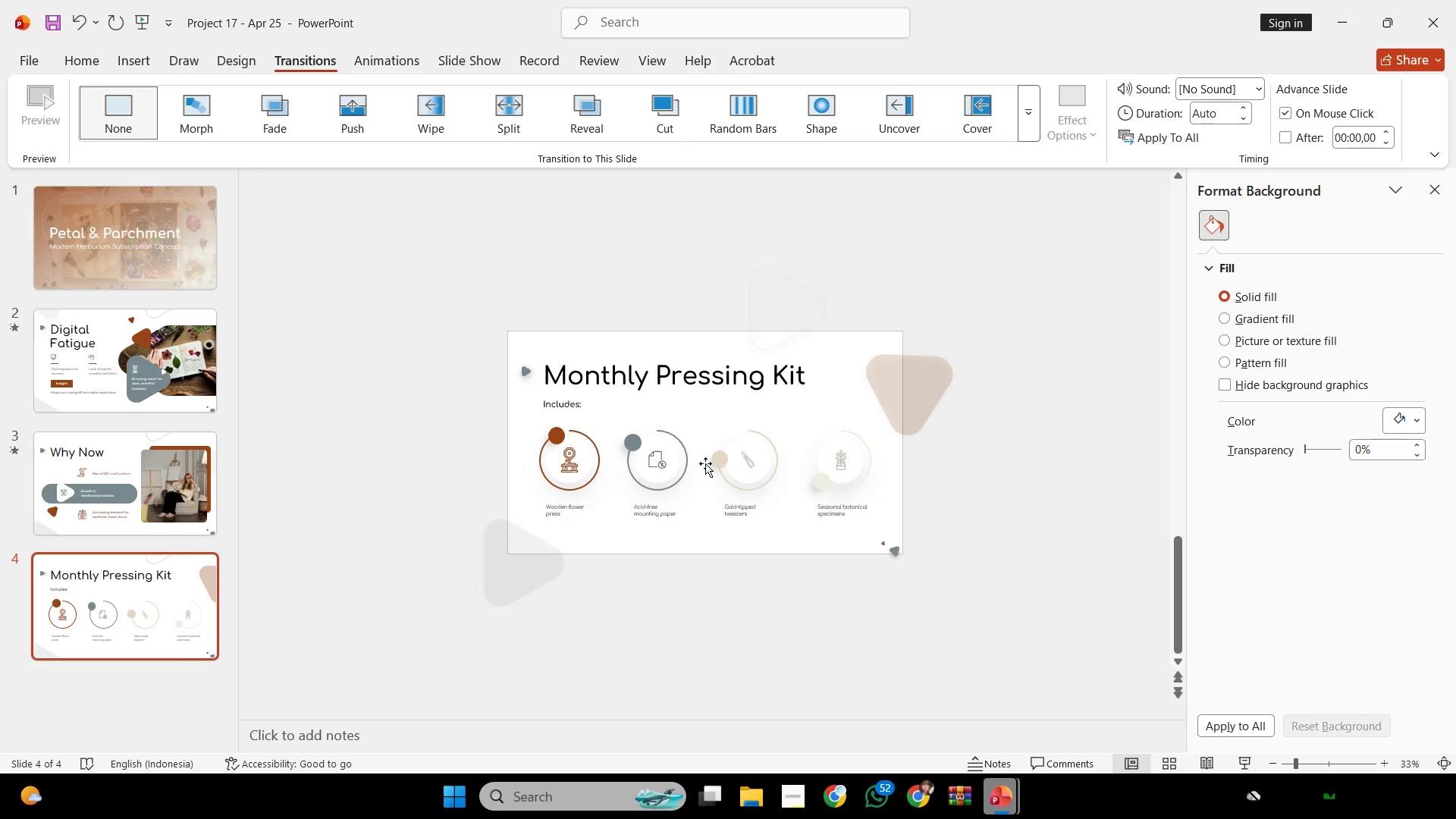 
scroll: coordinate [705, 463], scroll_direction: down, amount: 4.0
 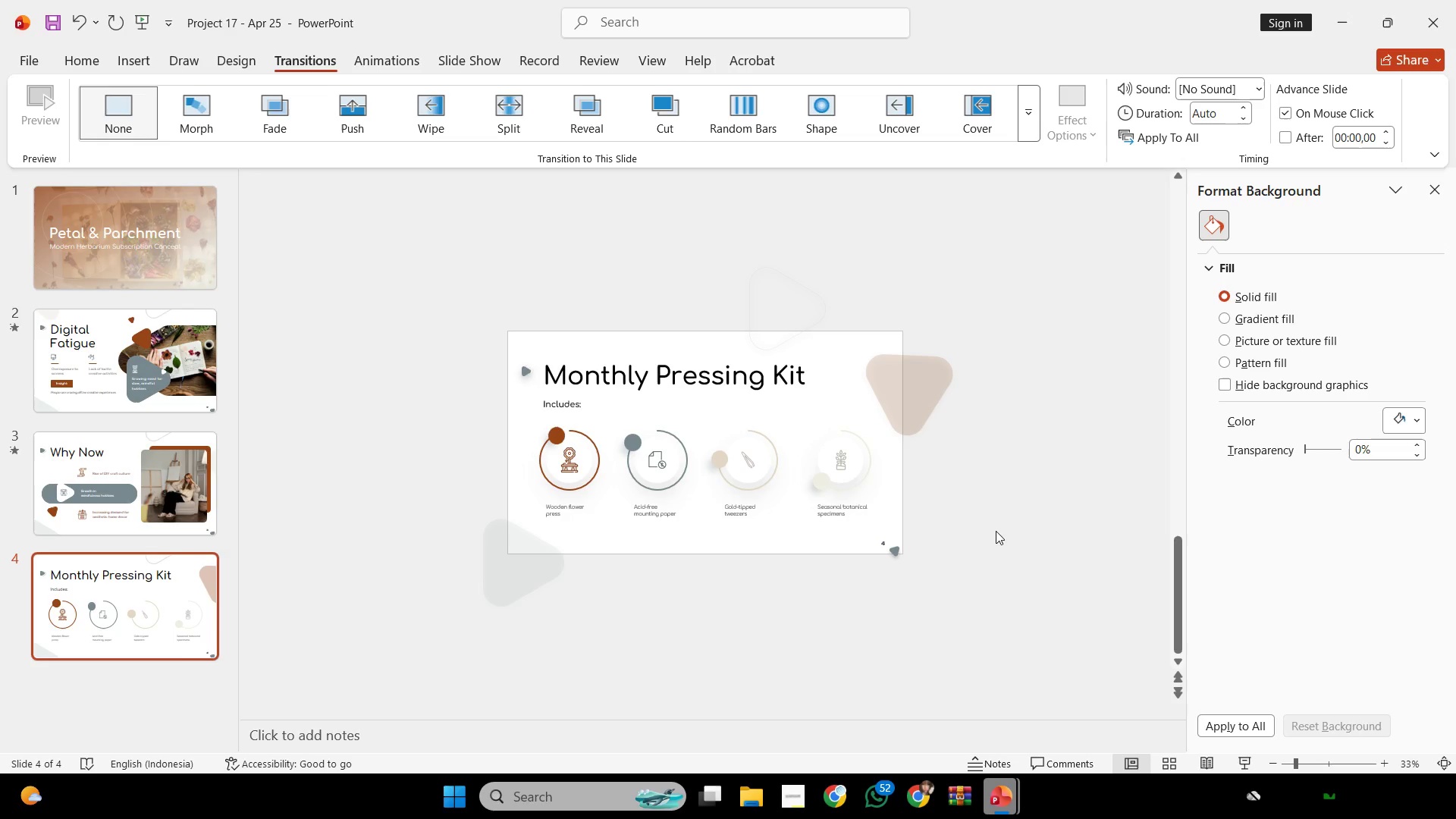 
left_click([996, 531])
 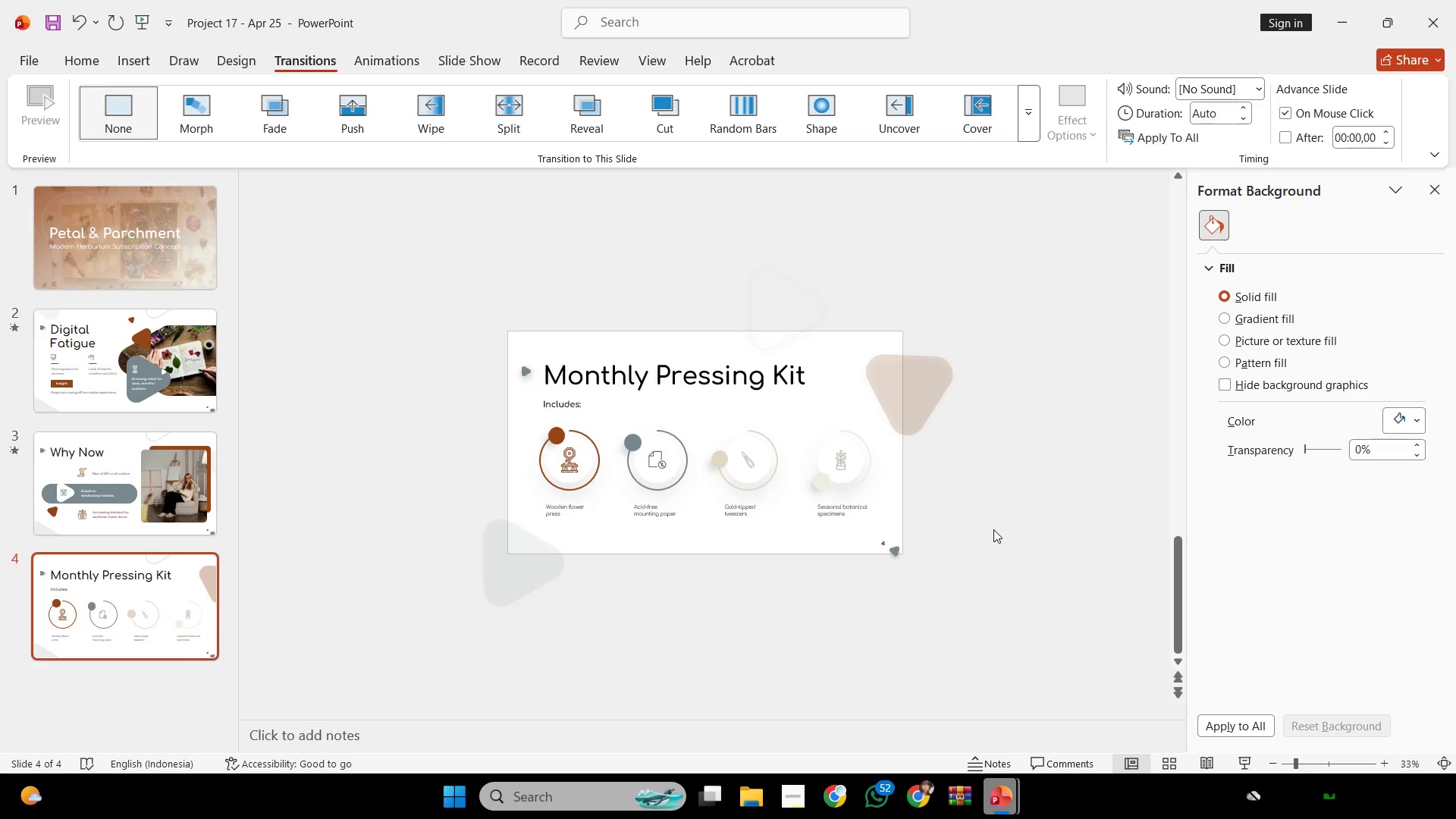 
scroll: coordinate [993, 529], scroll_direction: down, amount: 1.0
 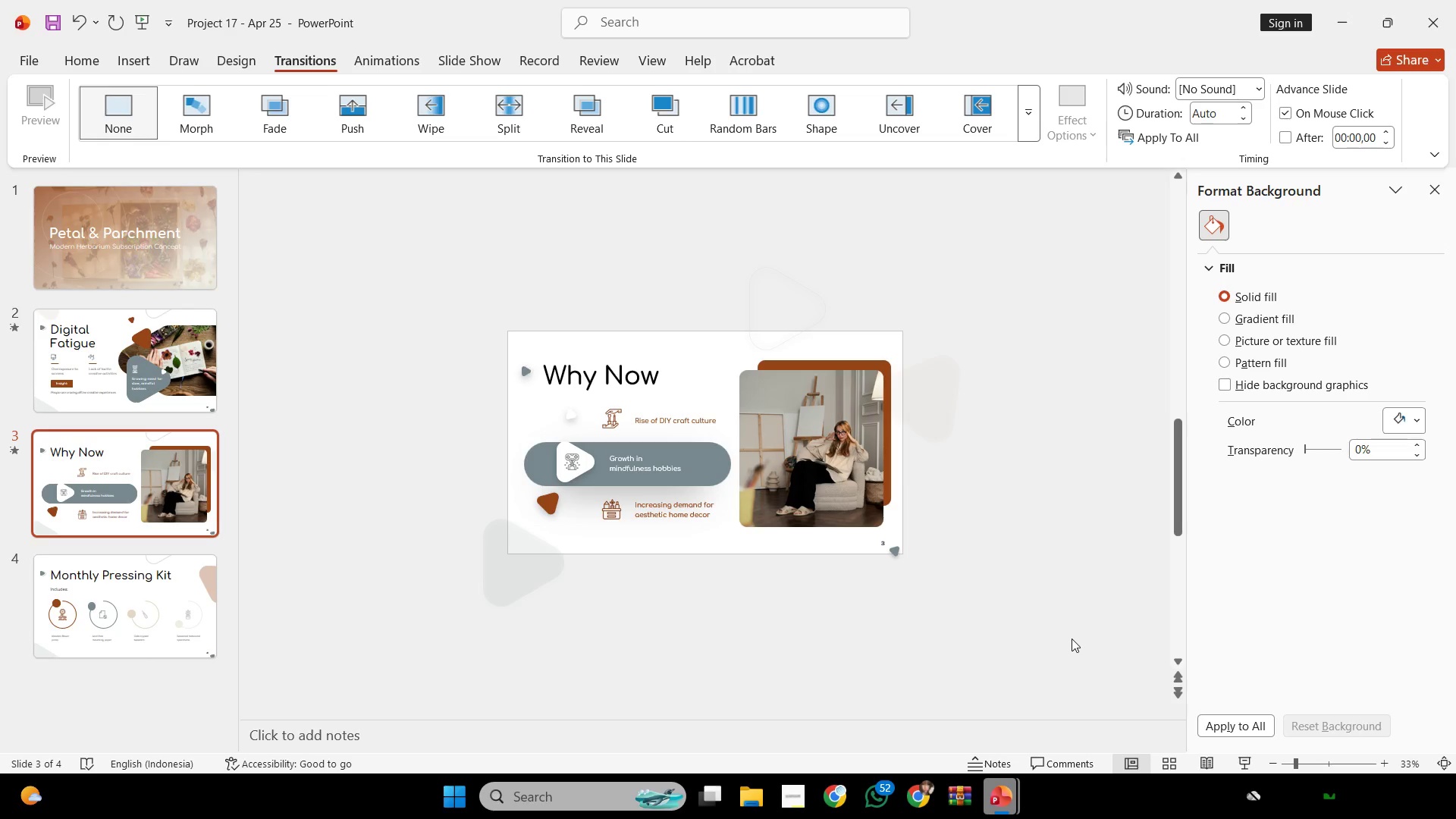 
wait(58.97)
 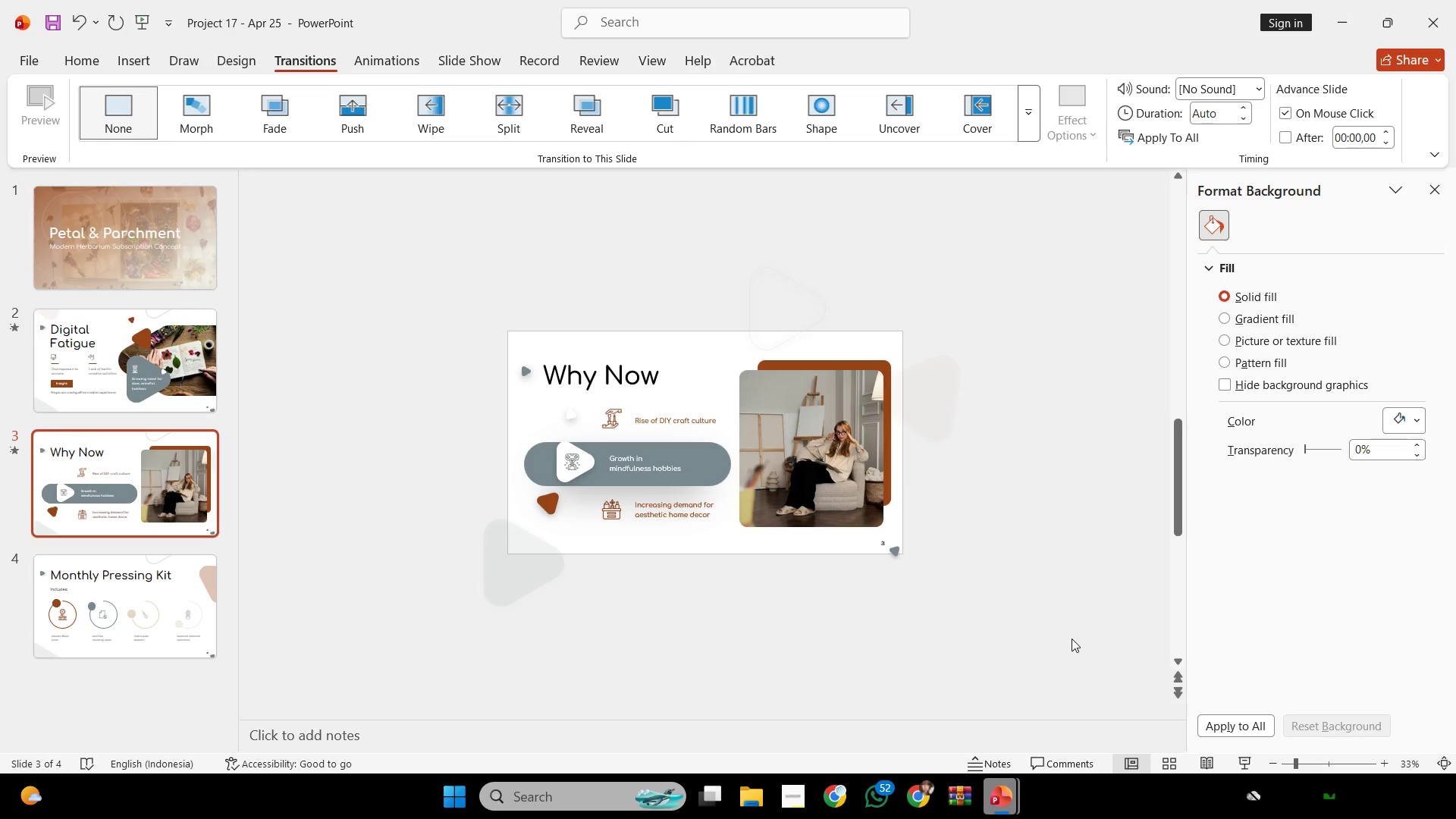 
left_click([549, 325])
 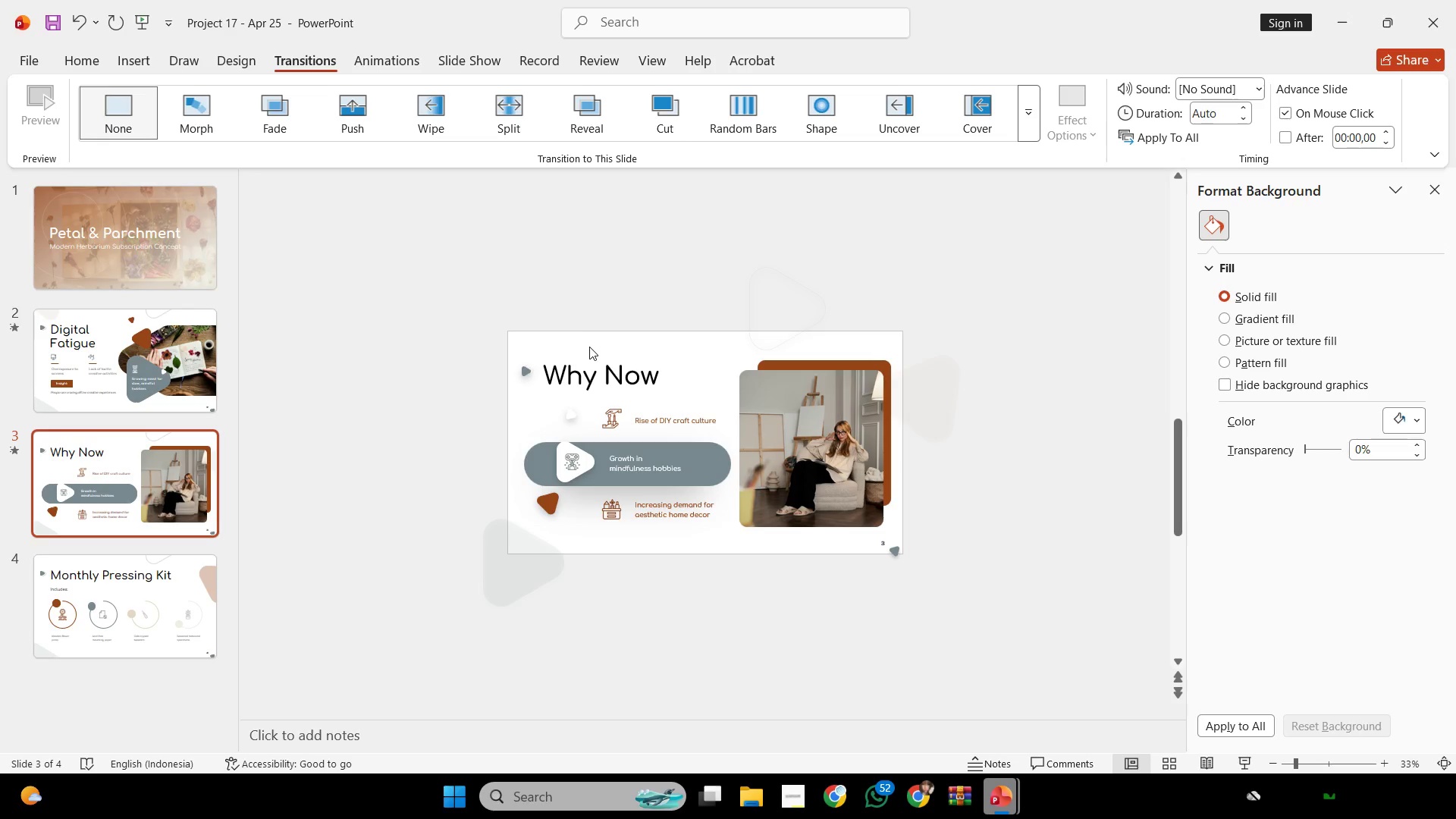 
scroll: coordinate [596, 386], scroll_direction: up, amount: 2.0
 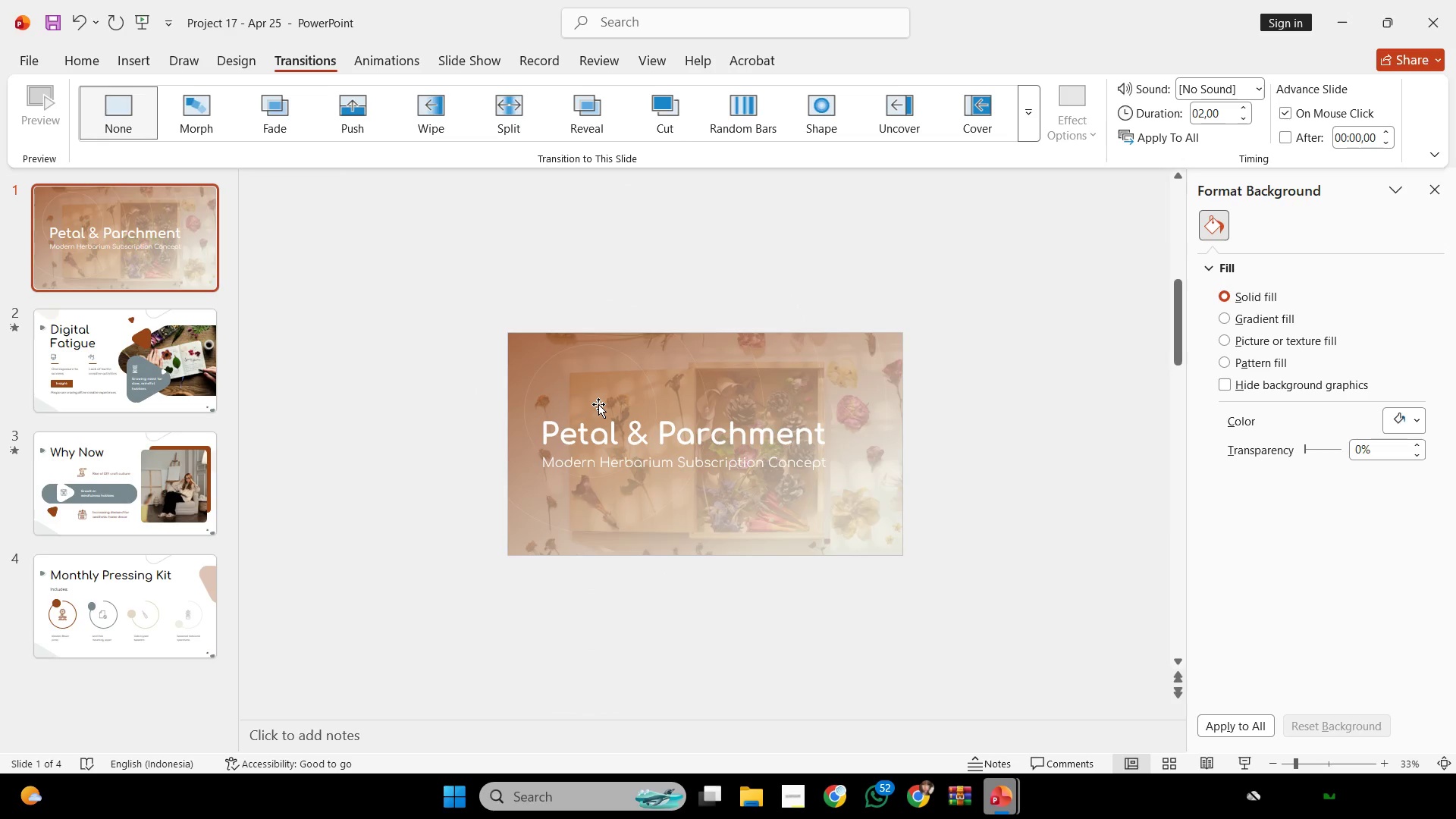 
scroll: coordinate [598, 404], scroll_direction: none, amount: 0.0
 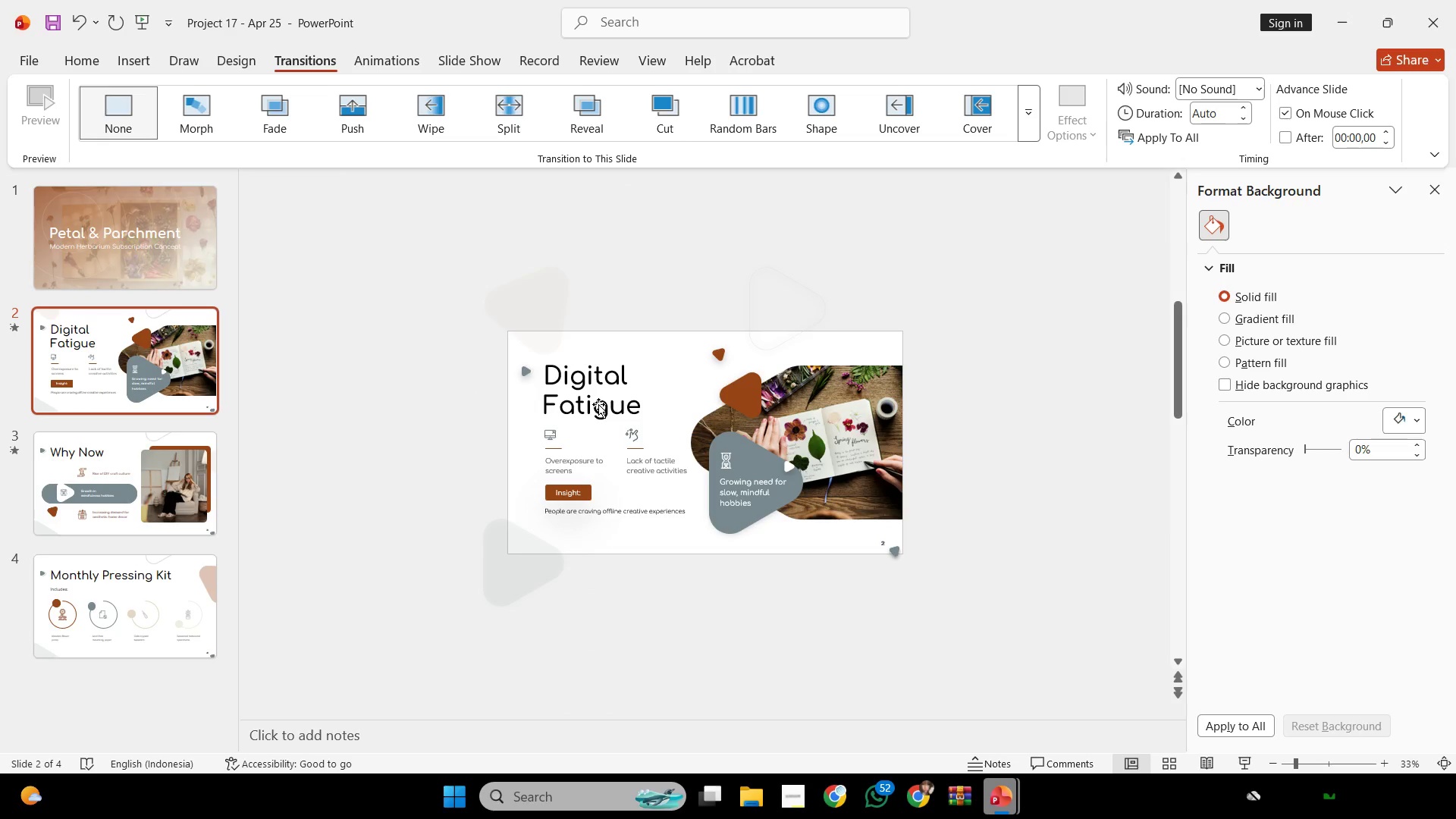 
scroll: coordinate [598, 404], scroll_direction: down, amount: 2.0
 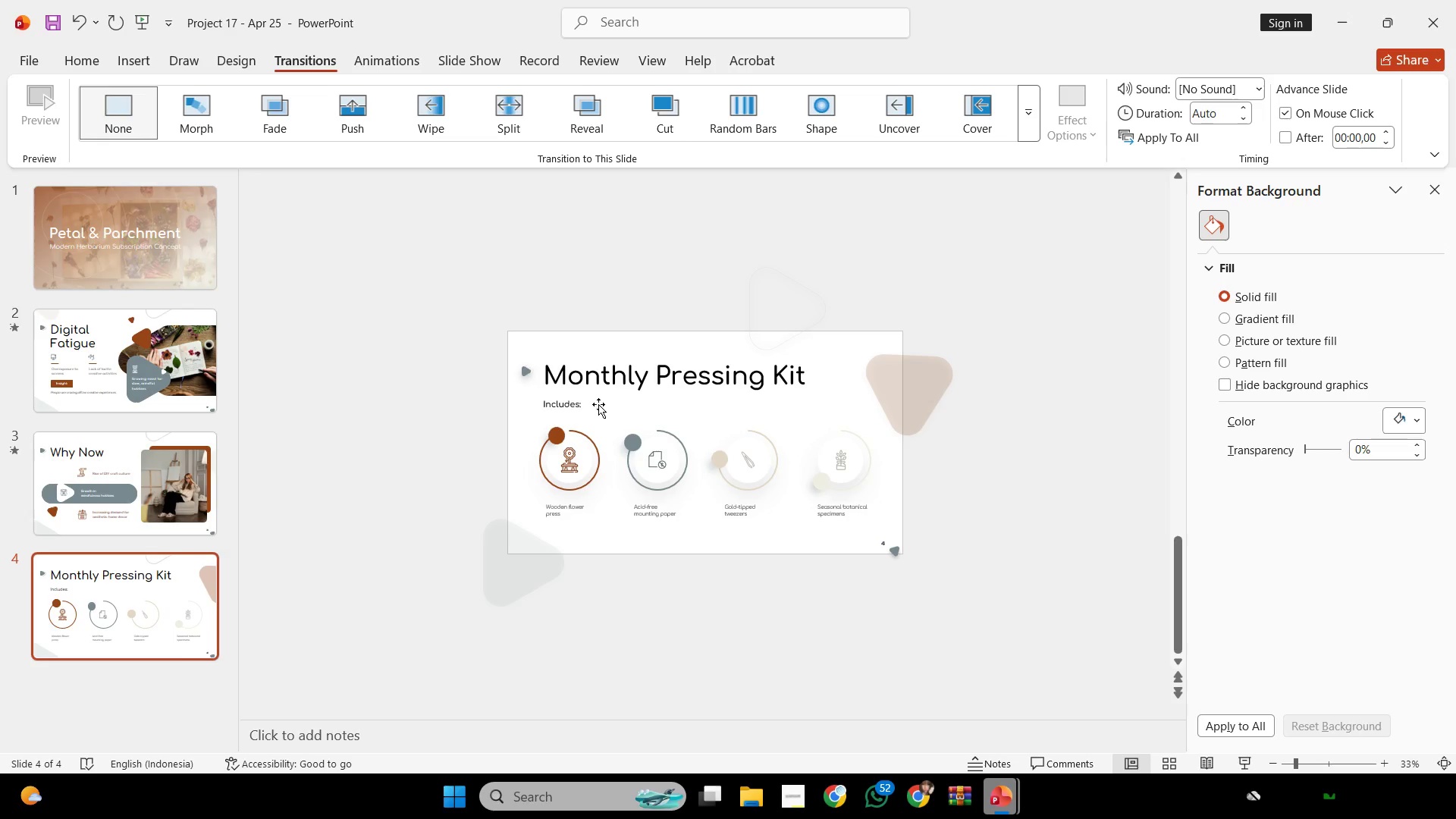 
wait(45.67)
 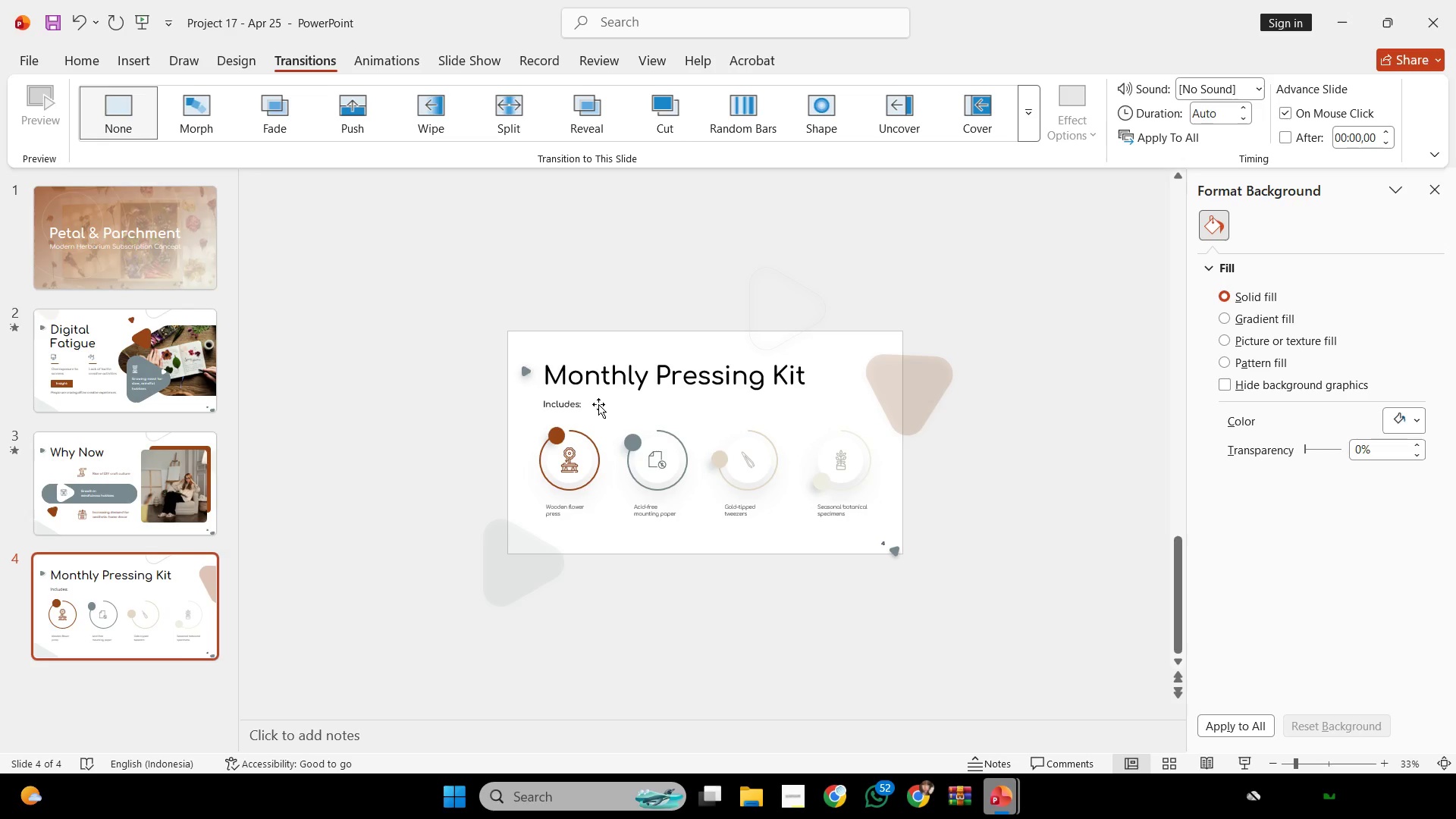 
left_click([663, 320])
 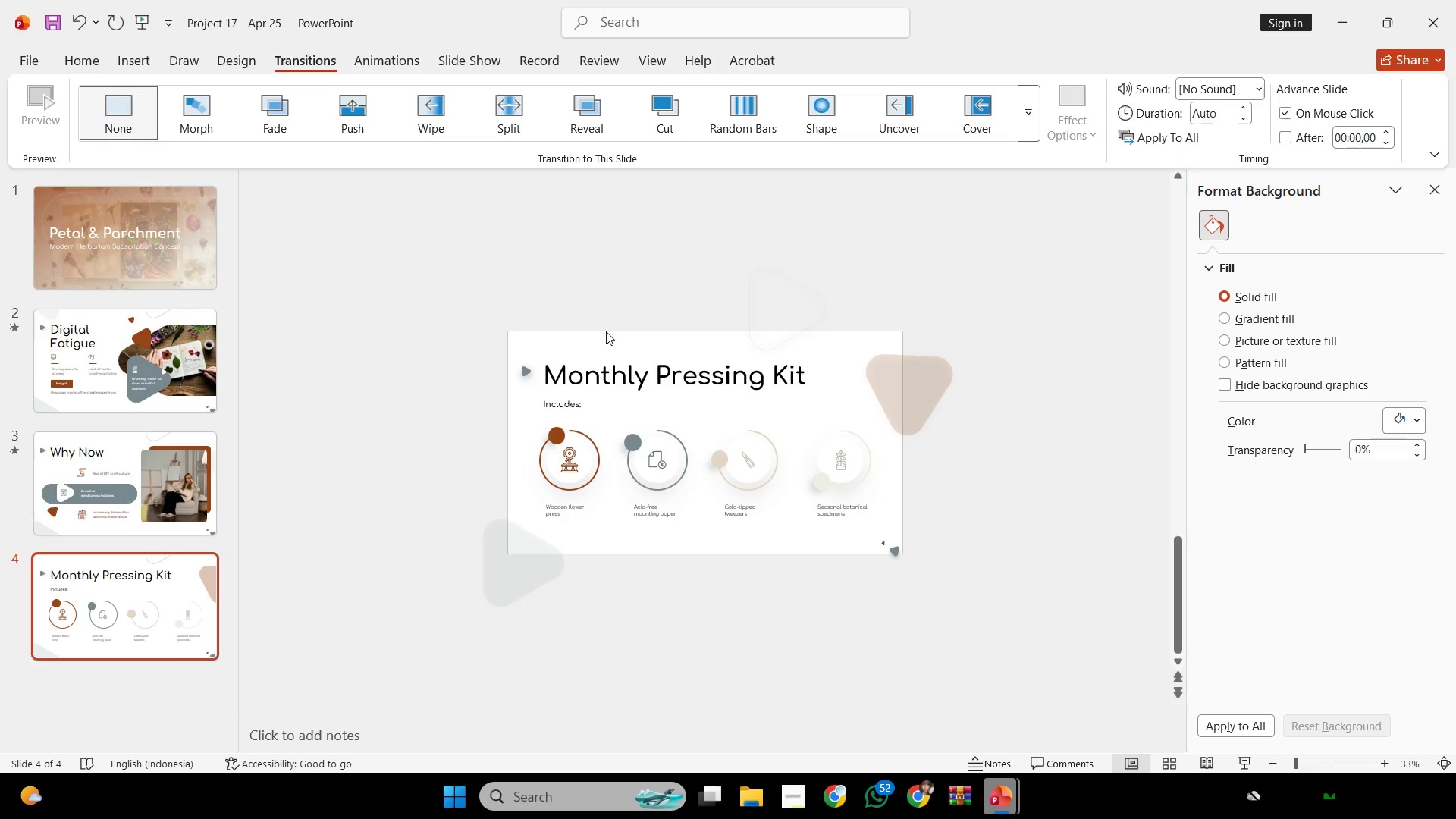 
wait(10.77)
 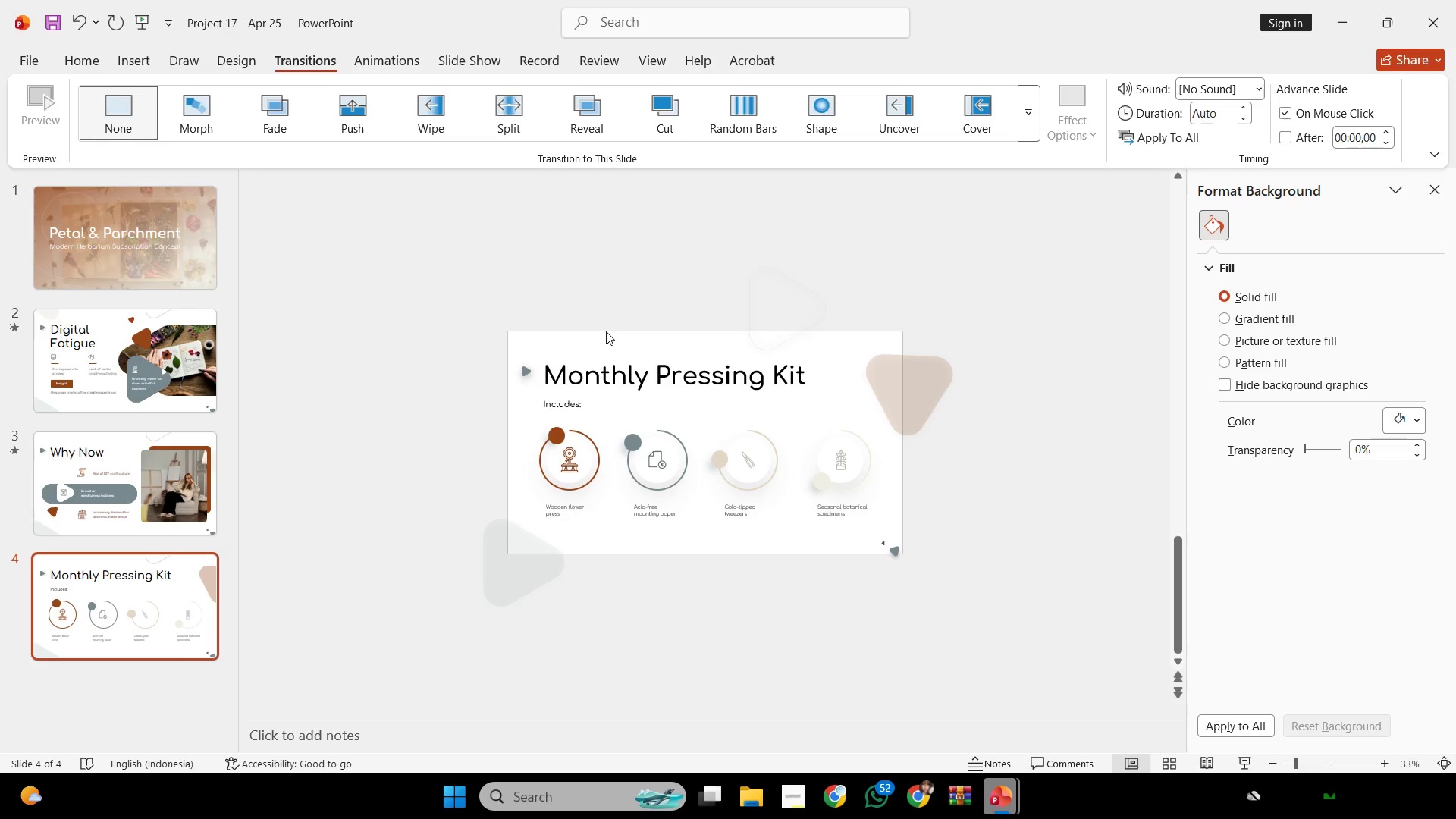 
scroll: coordinate [627, 350], scroll_direction: down, amount: 2.0
 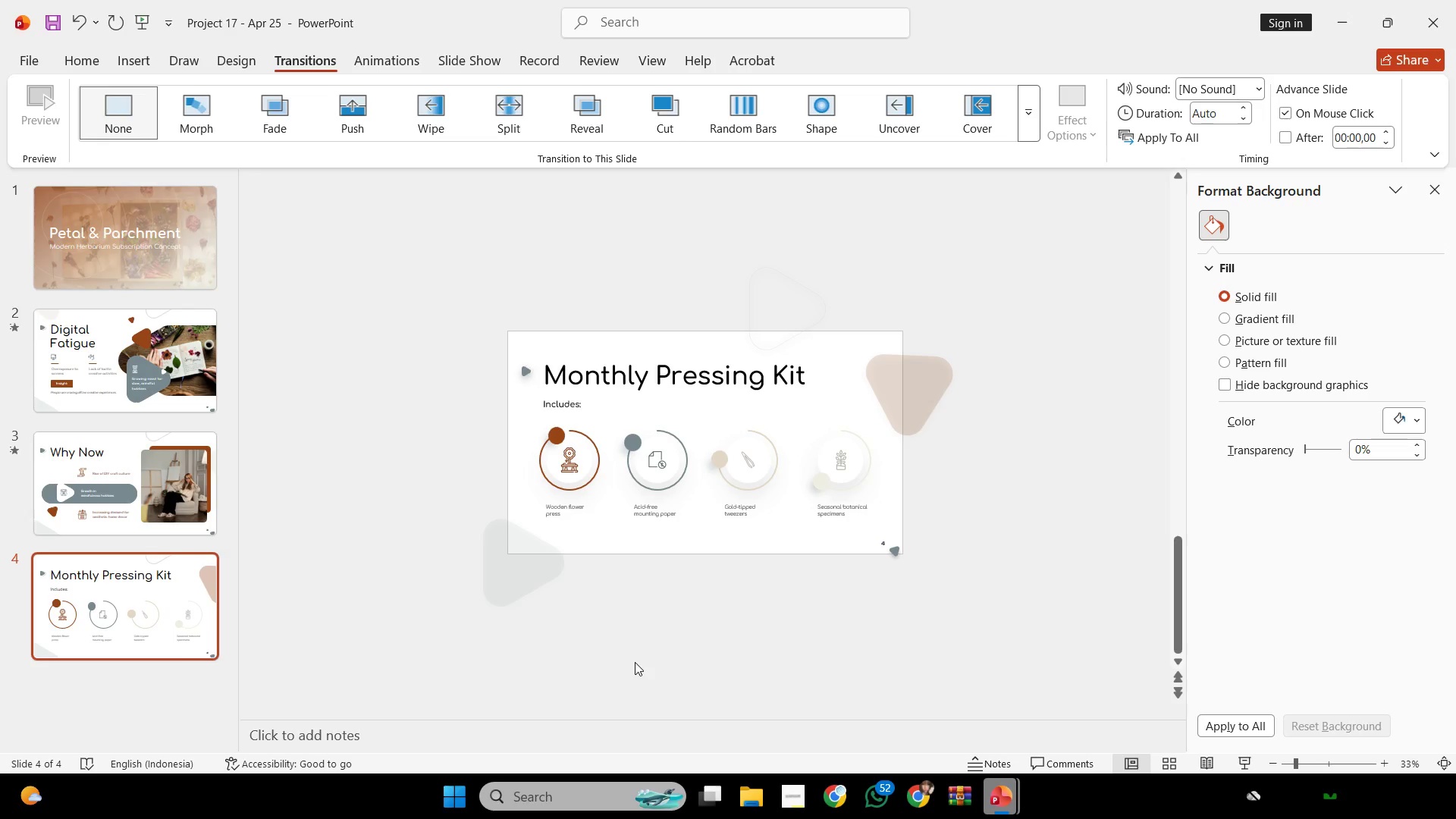 
wait(83.96)
 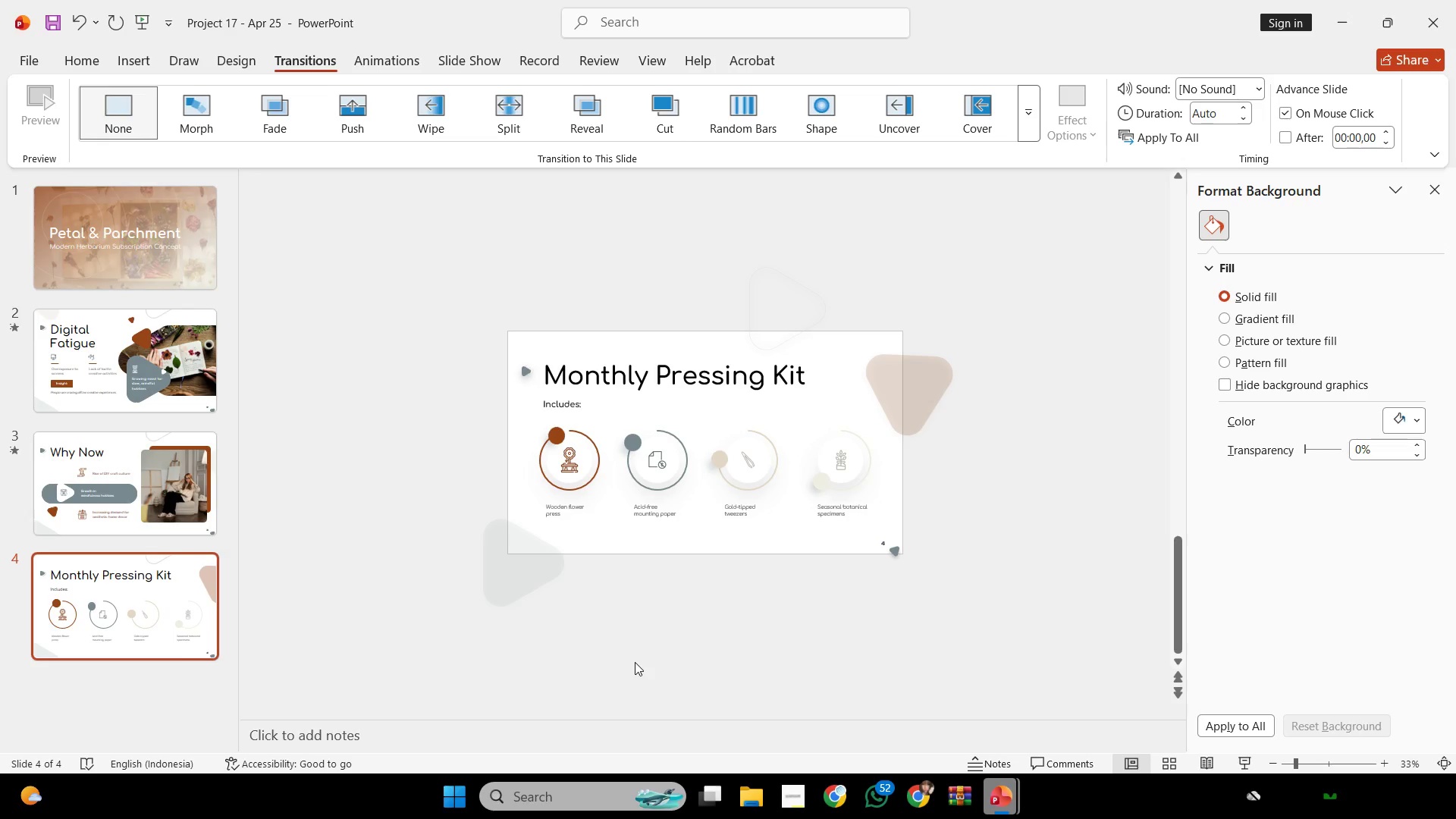 
left_click([508, 341])
 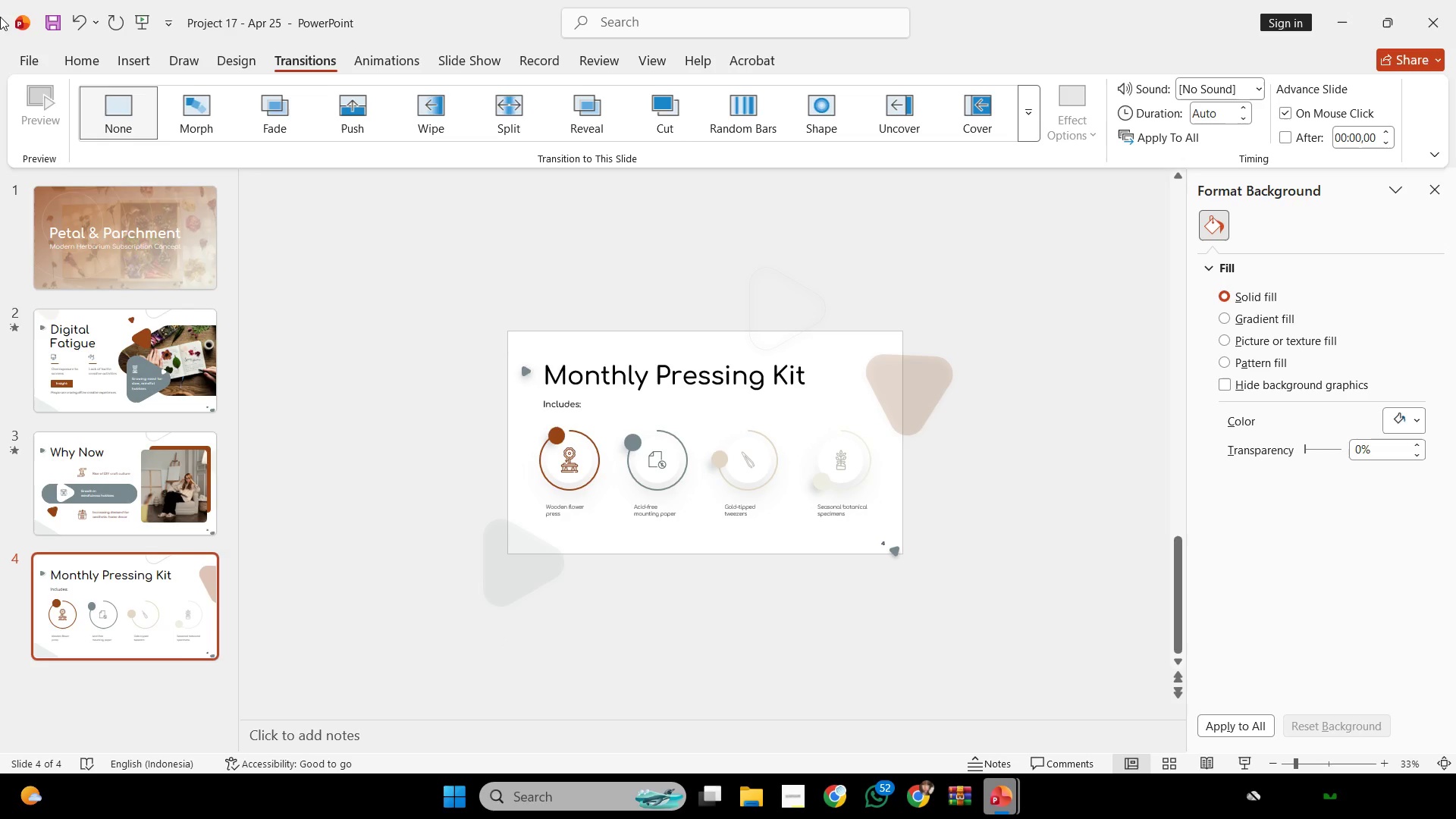 
left_click([70, 68])
 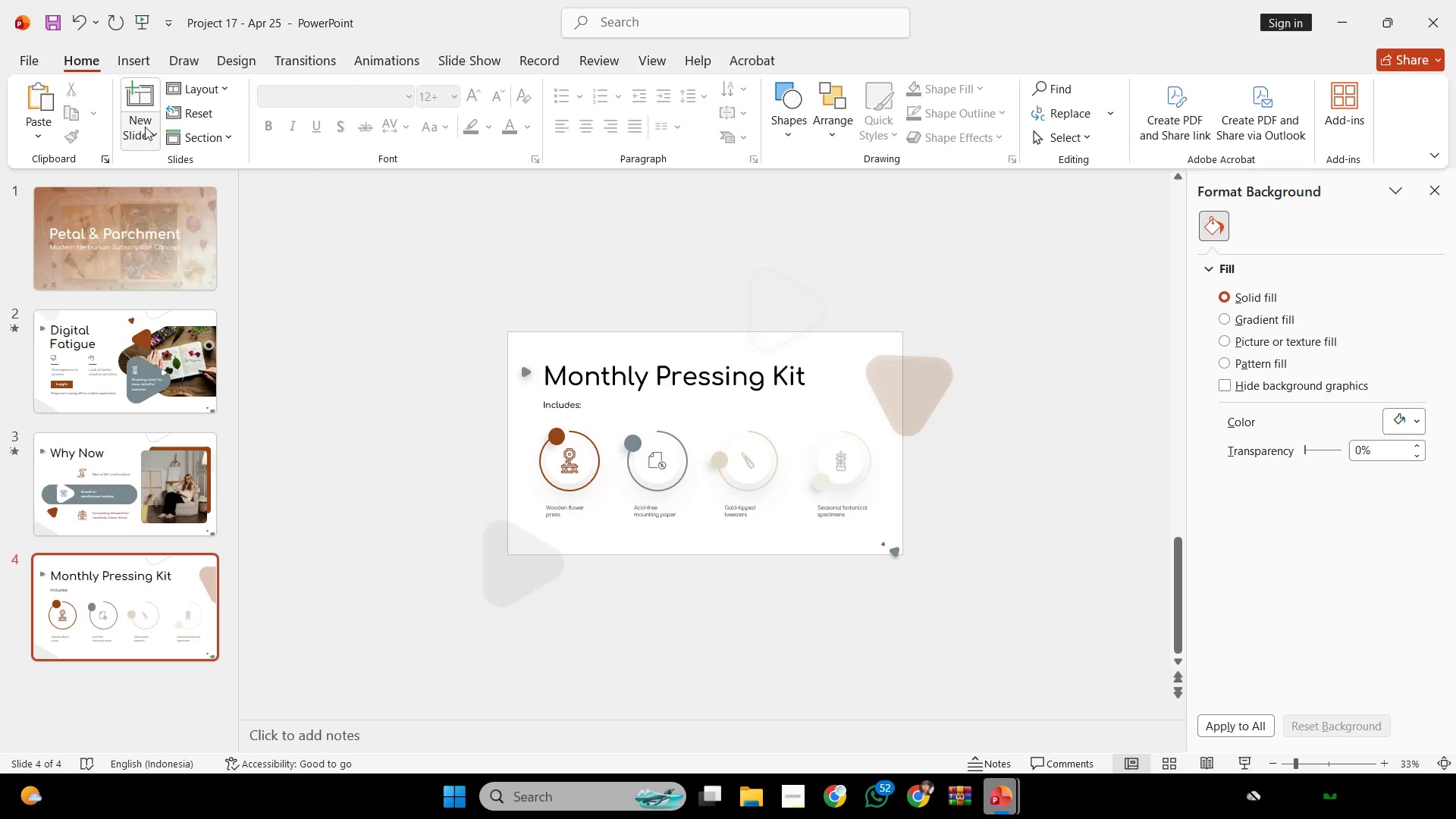 
left_click([146, 115])
 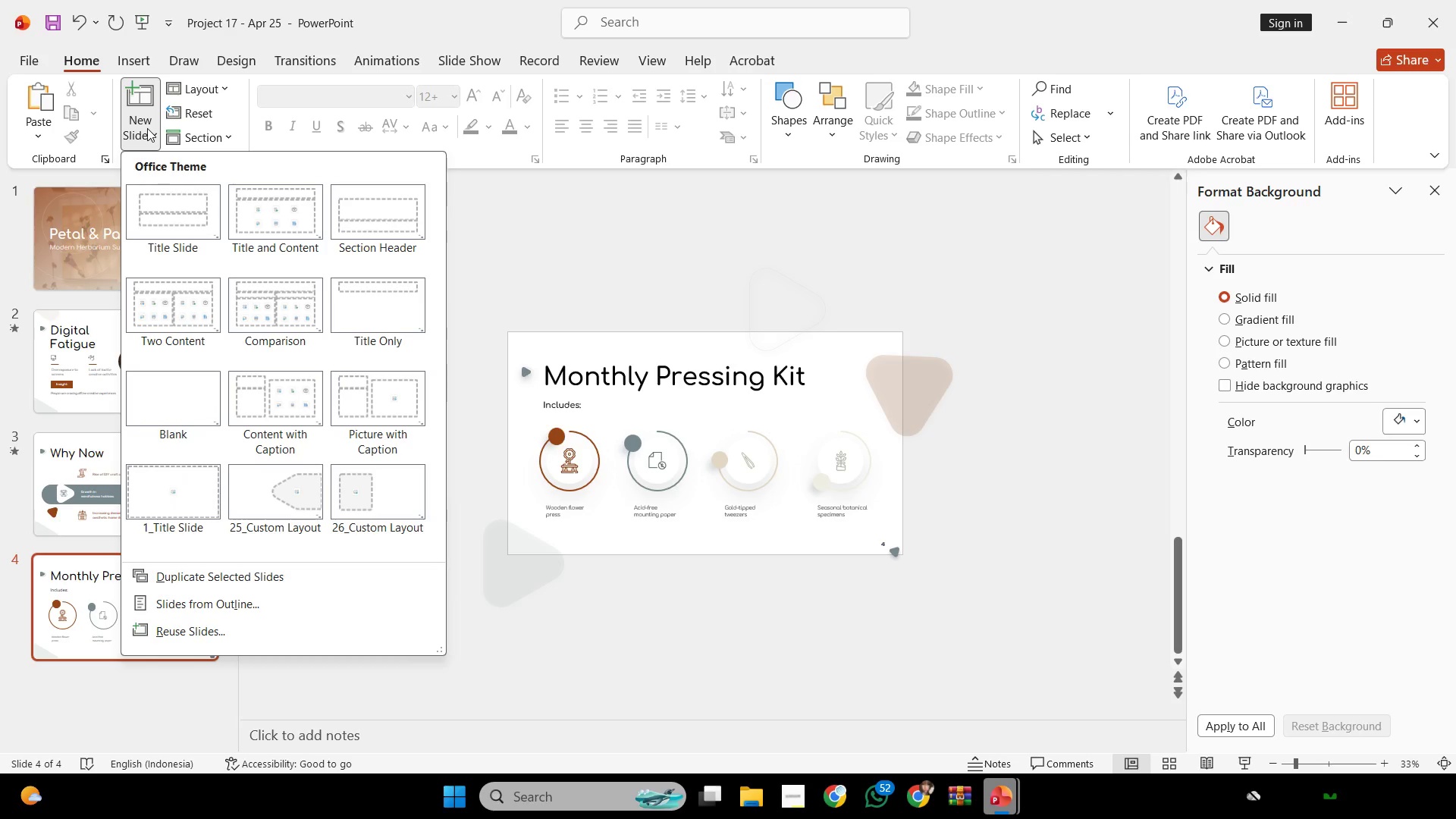 
wait(8.34)
 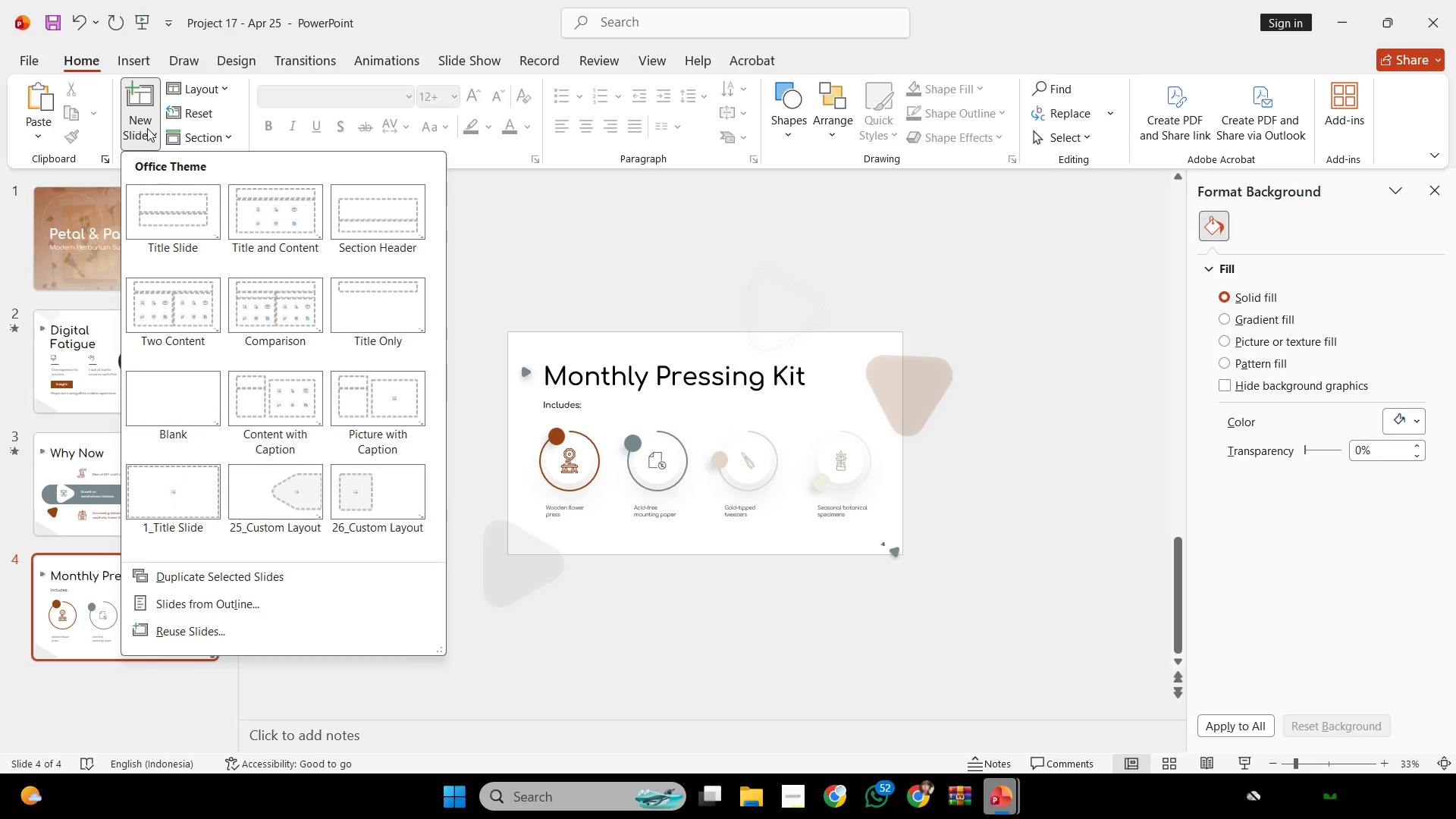 
left_click([207, 395])
 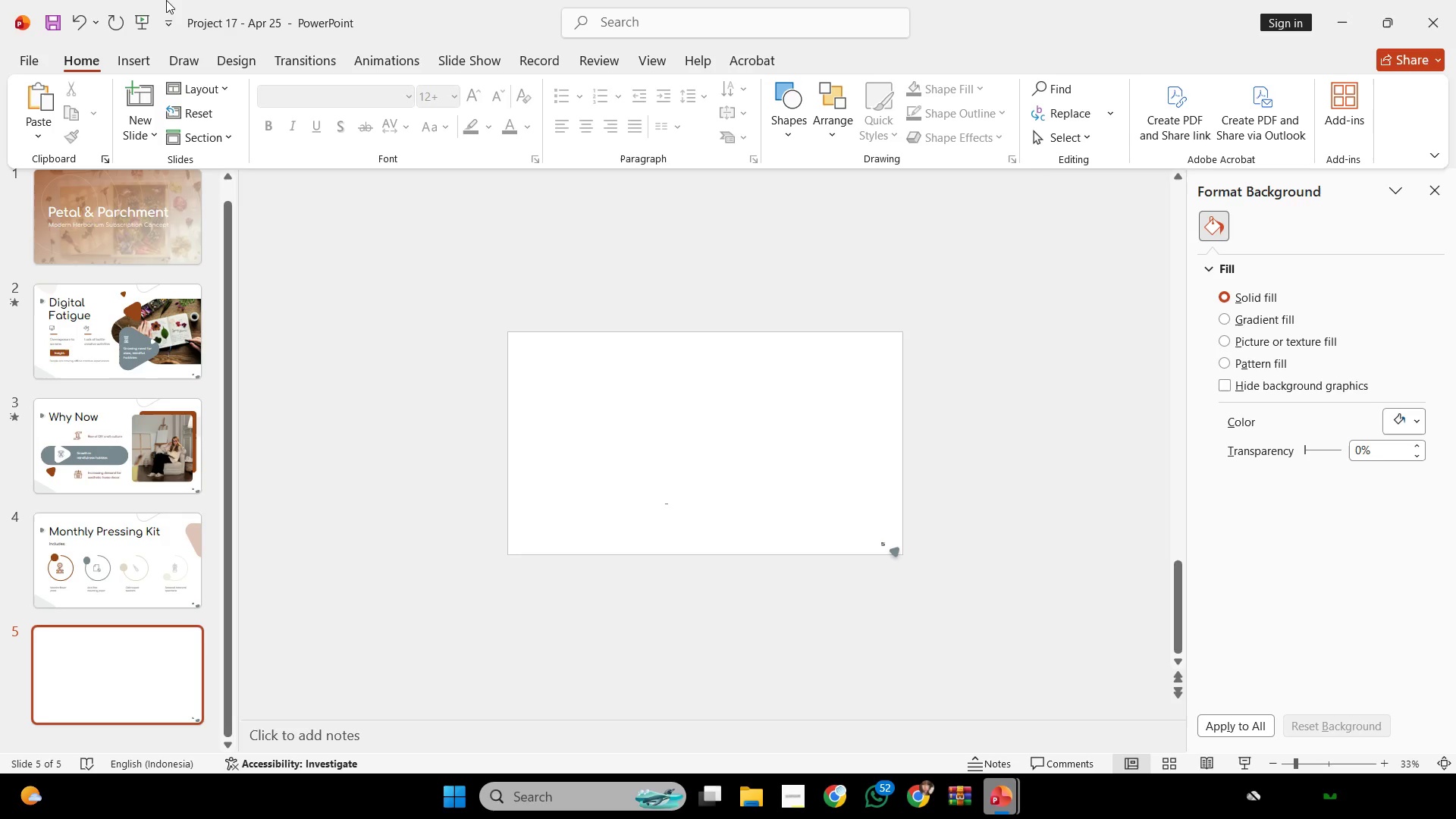 
wait(112.83)
 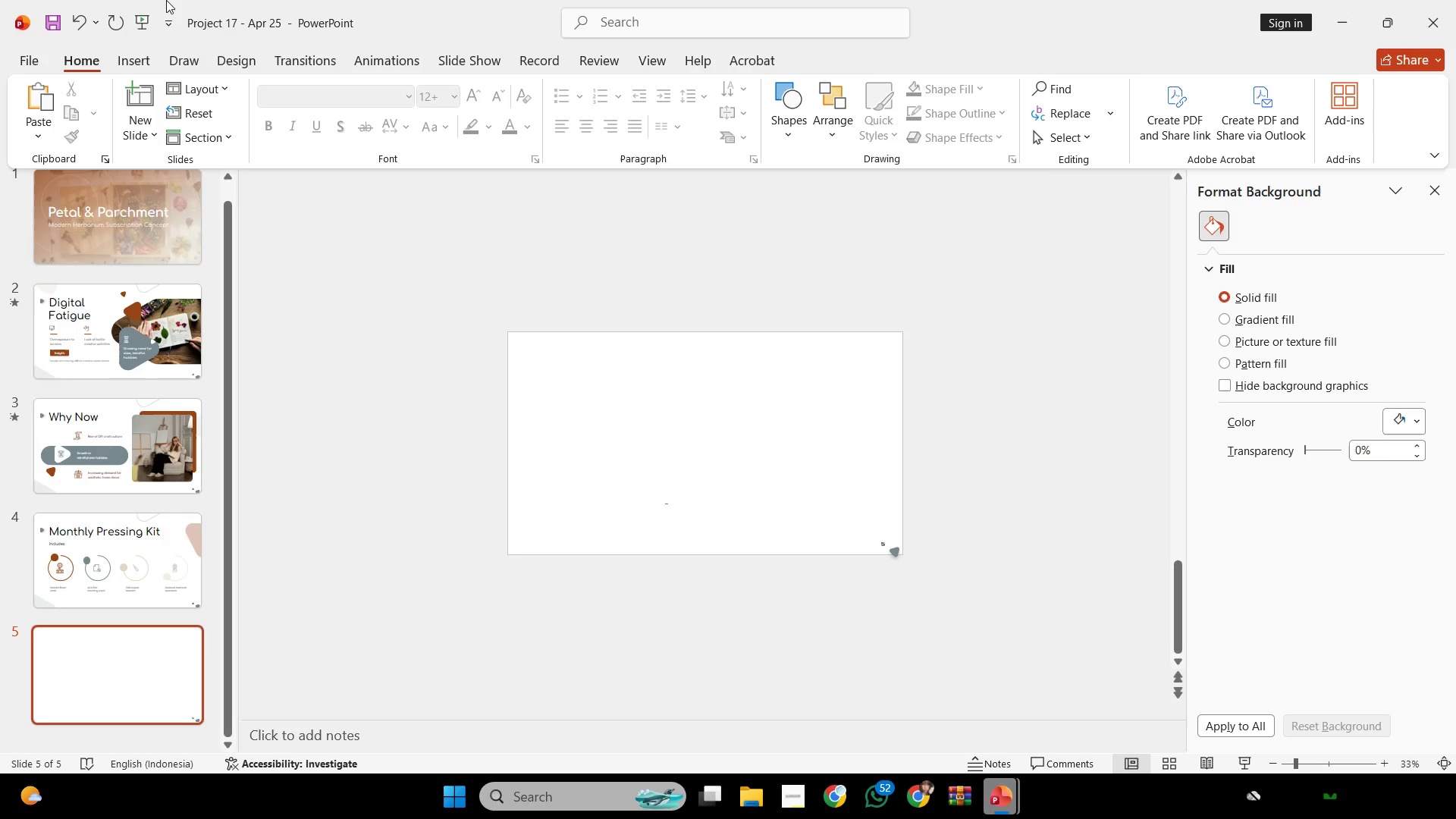 
scroll: coordinate [813, 394], scroll_direction: up, amount: 1.0
 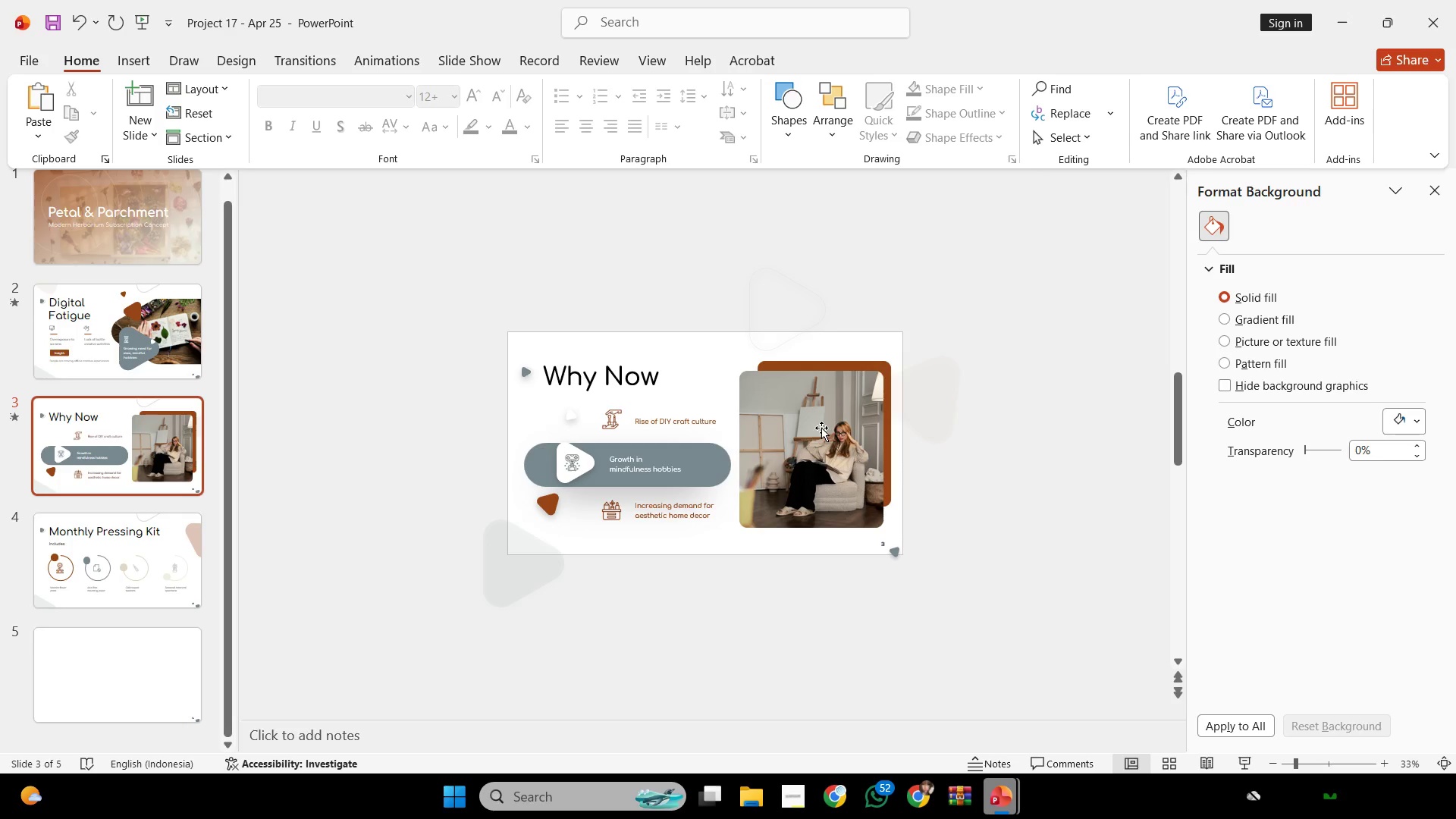 
wait(16.97)
 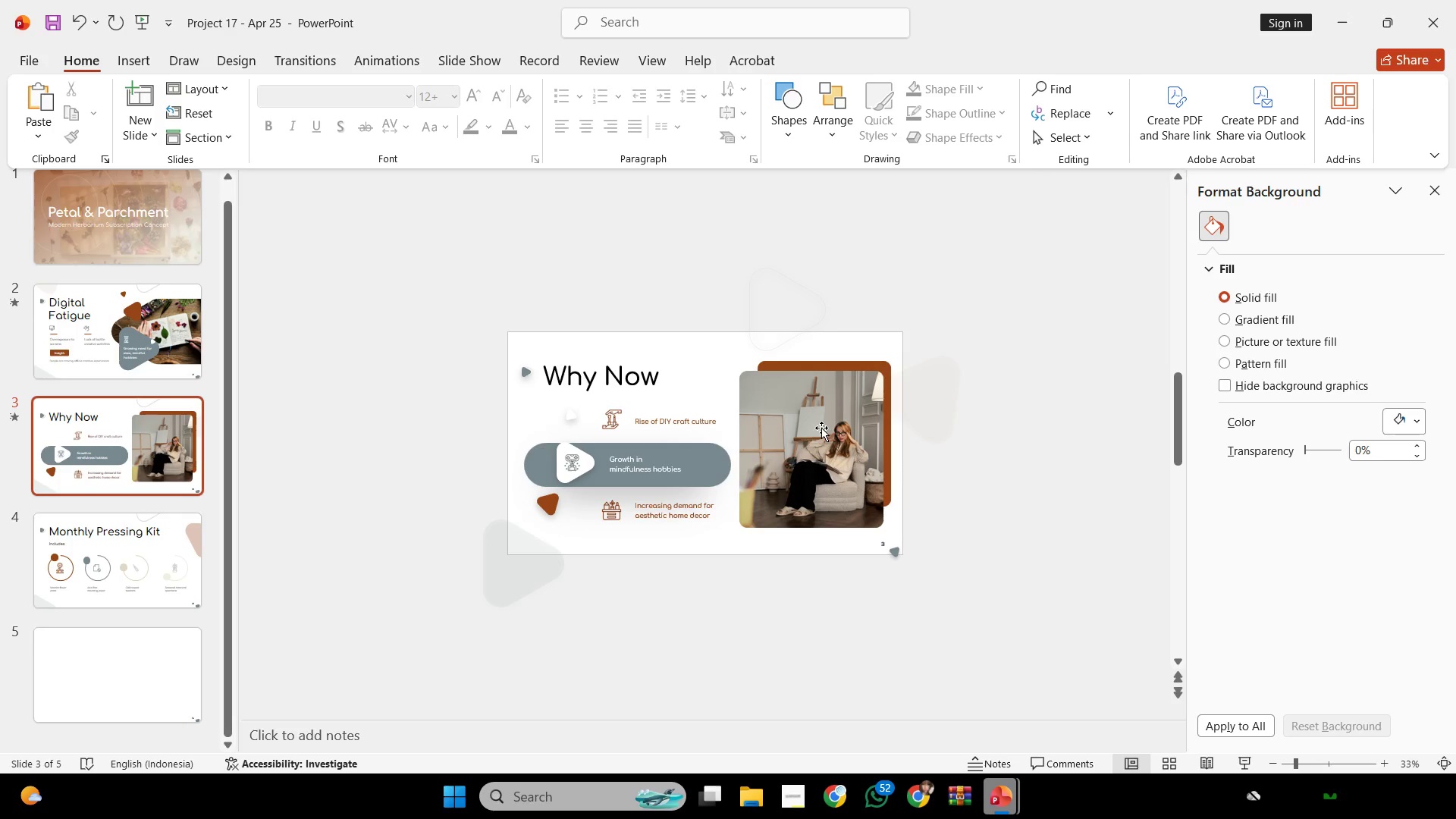 
scroll: coordinate [1065, 498], scroll_direction: down, amount: 8.0
 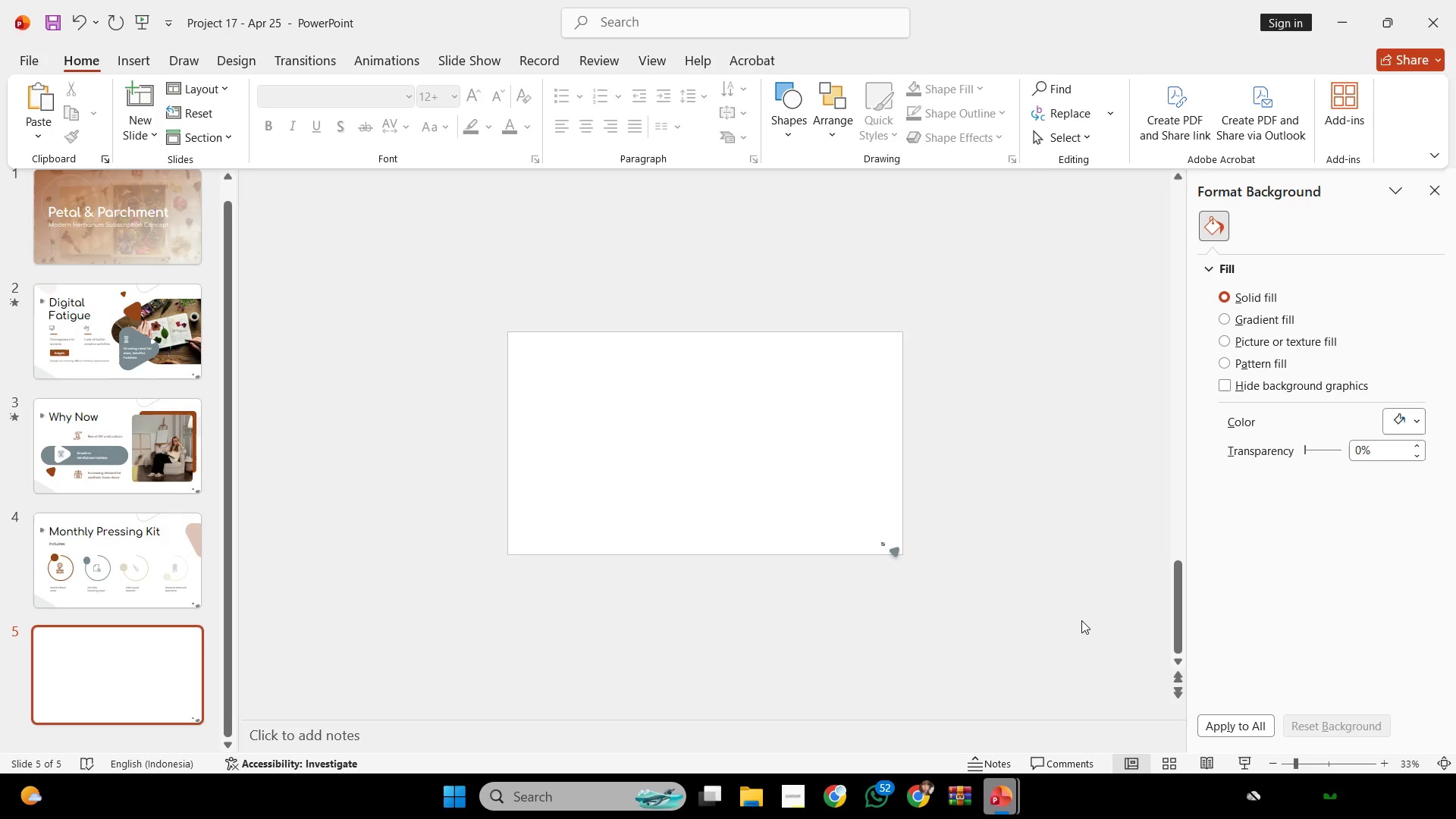 
wait(93.27)
 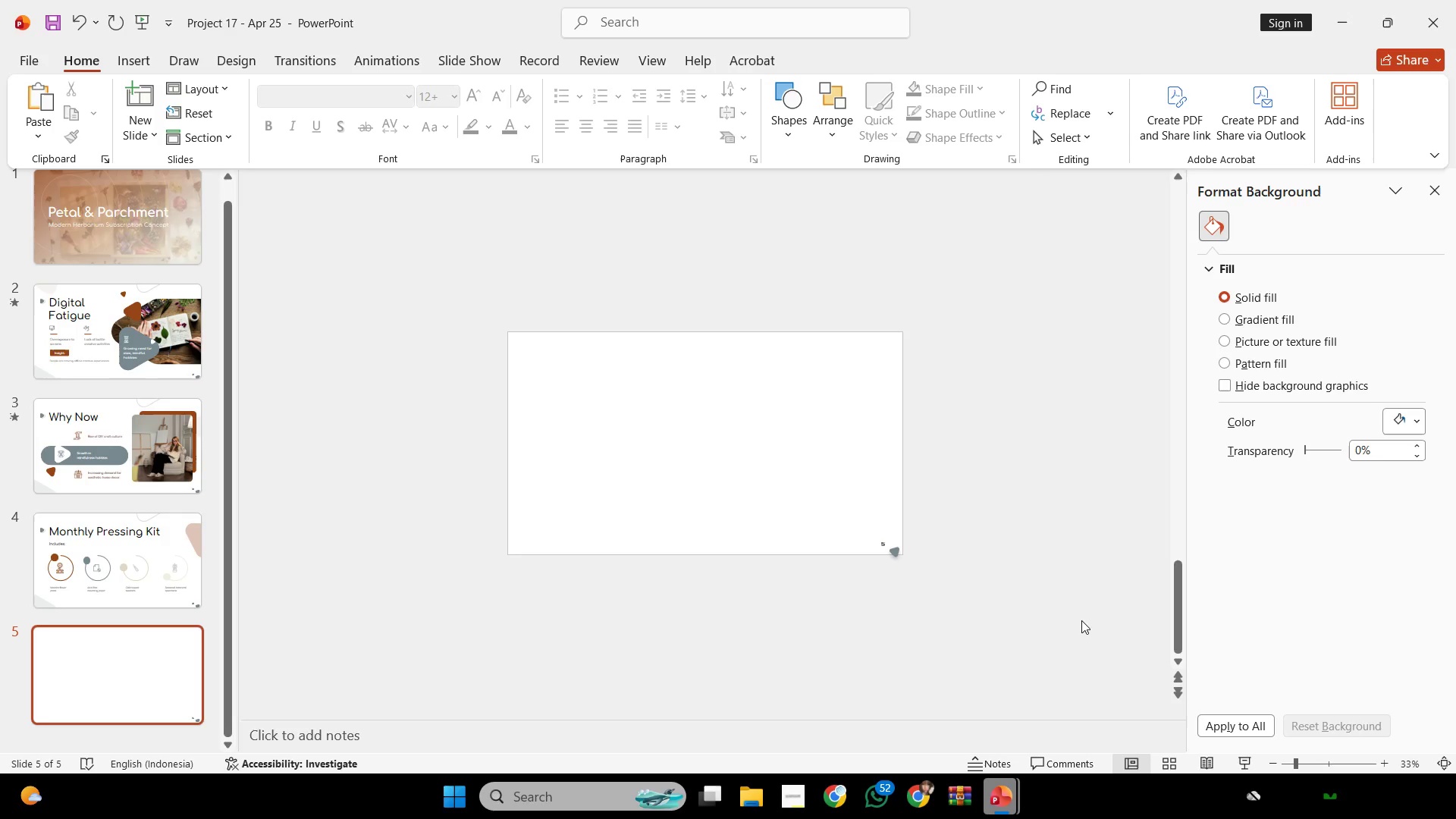 
scroll: coordinate [1006, 484], scroll_direction: down, amount: 1.0
 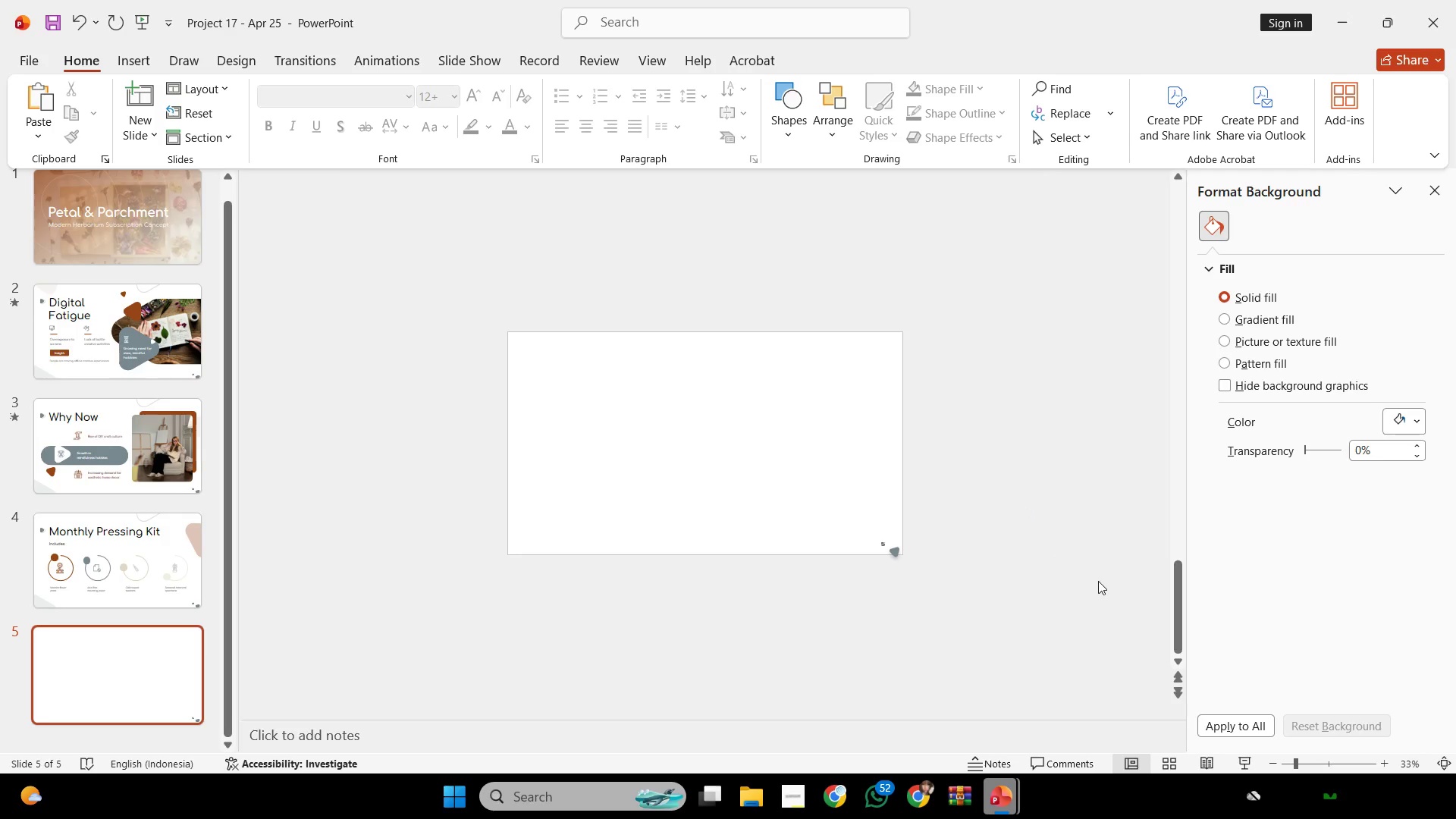 
wait(32.65)
 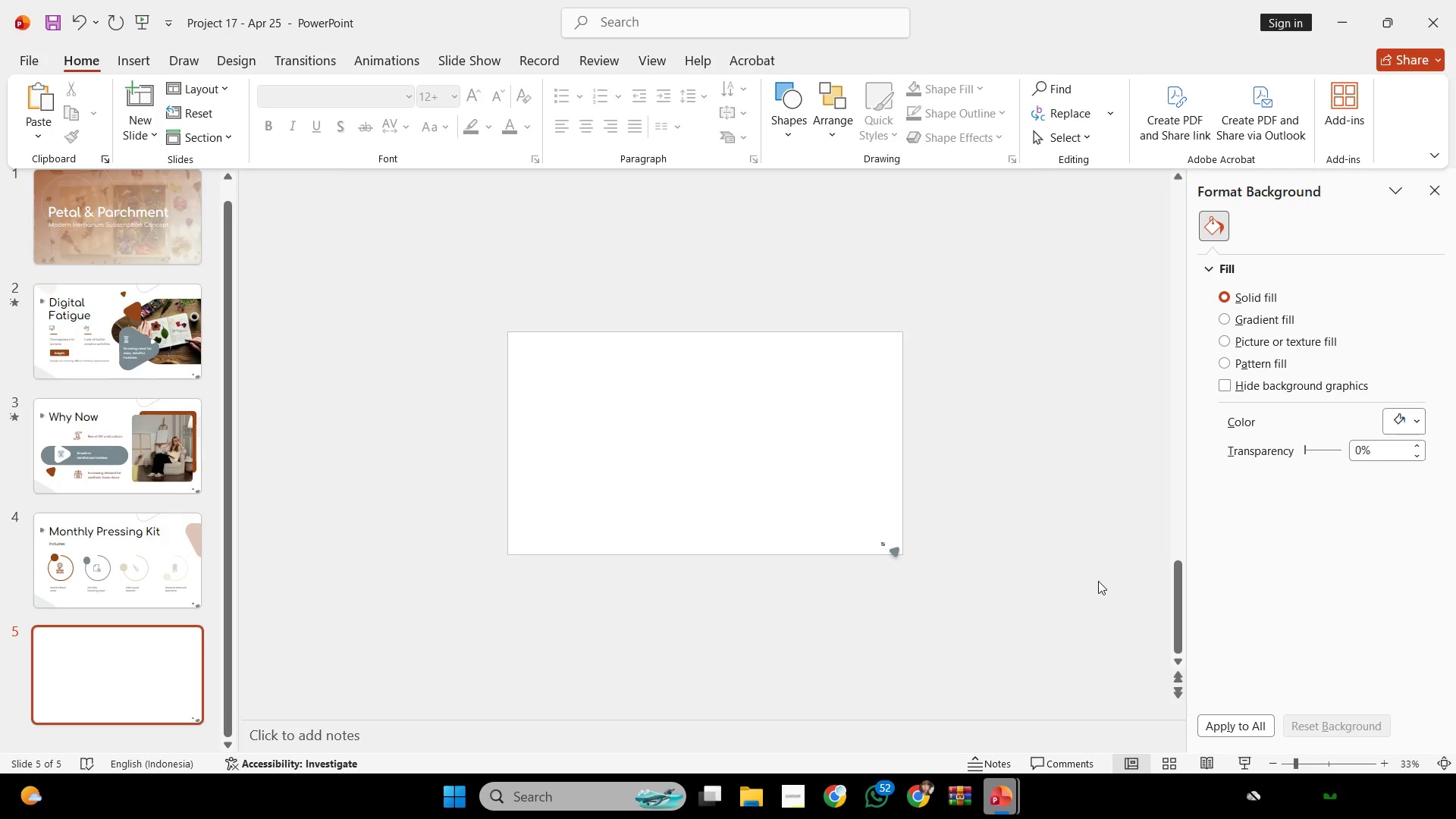 
left_click([774, 801])